 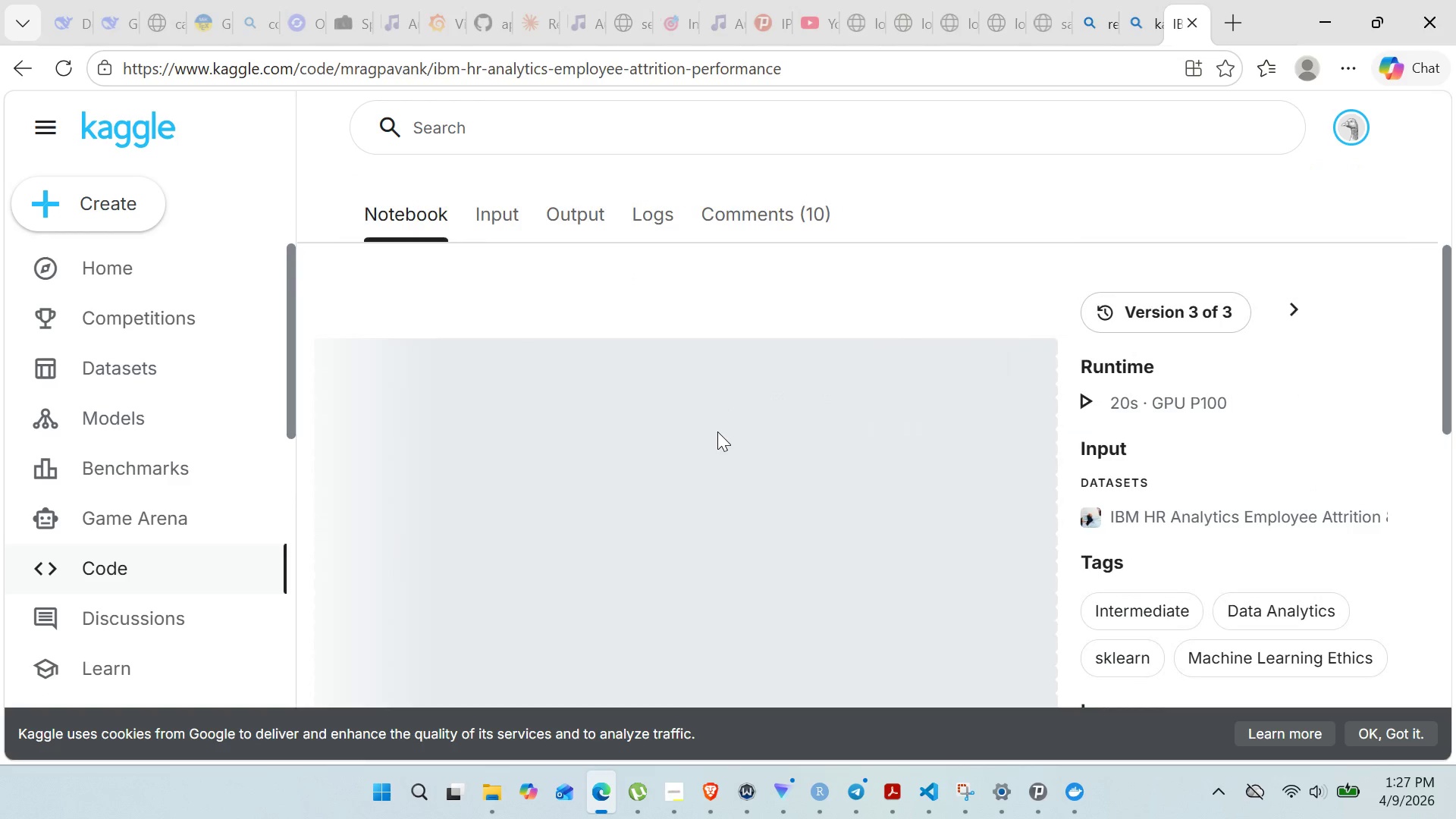 
left_click([717, 431])
 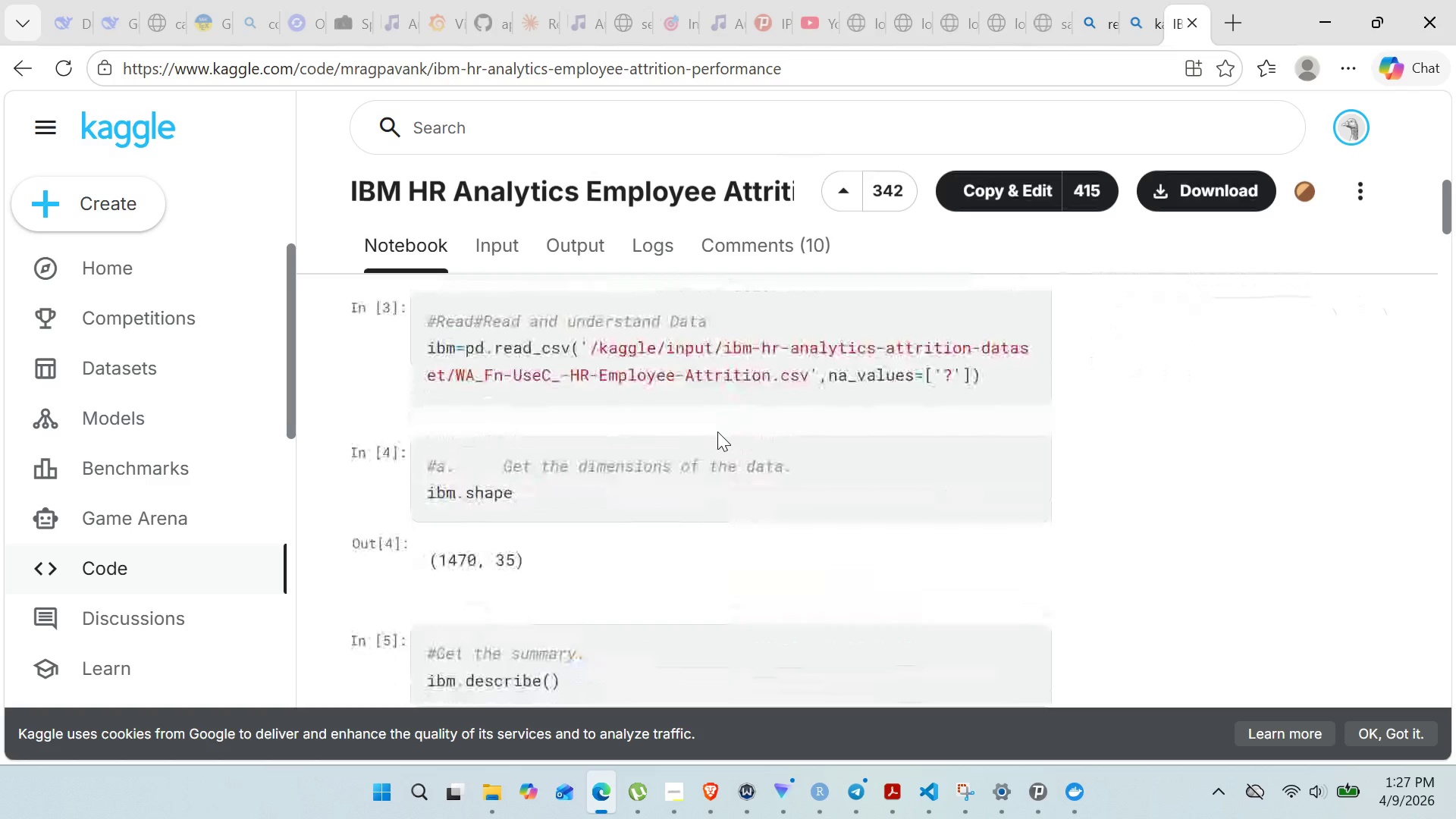 
wait(9.33)
 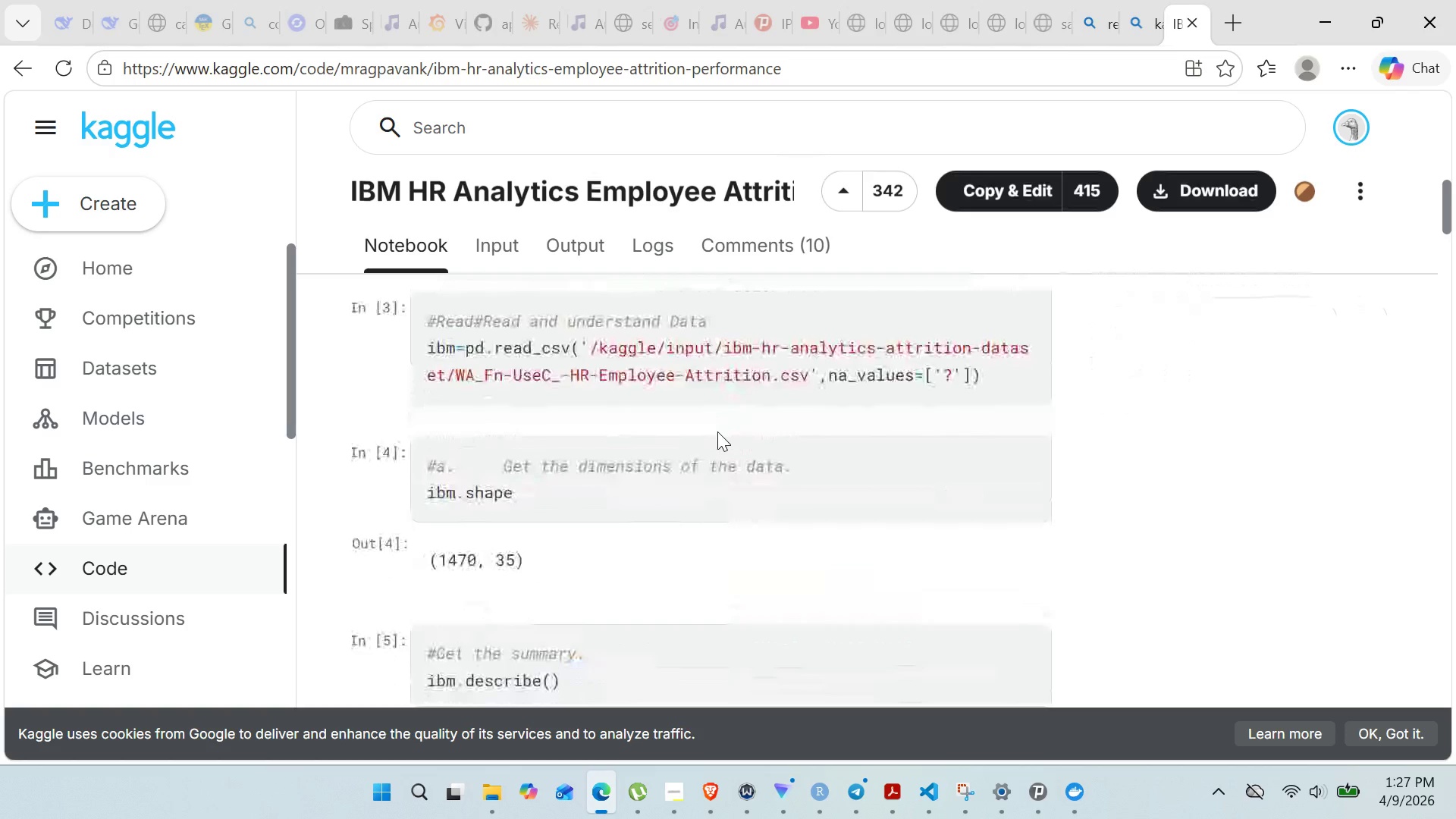 
left_click_drag(start_coordinate=[592, 347], to_coordinate=[805, 381])
 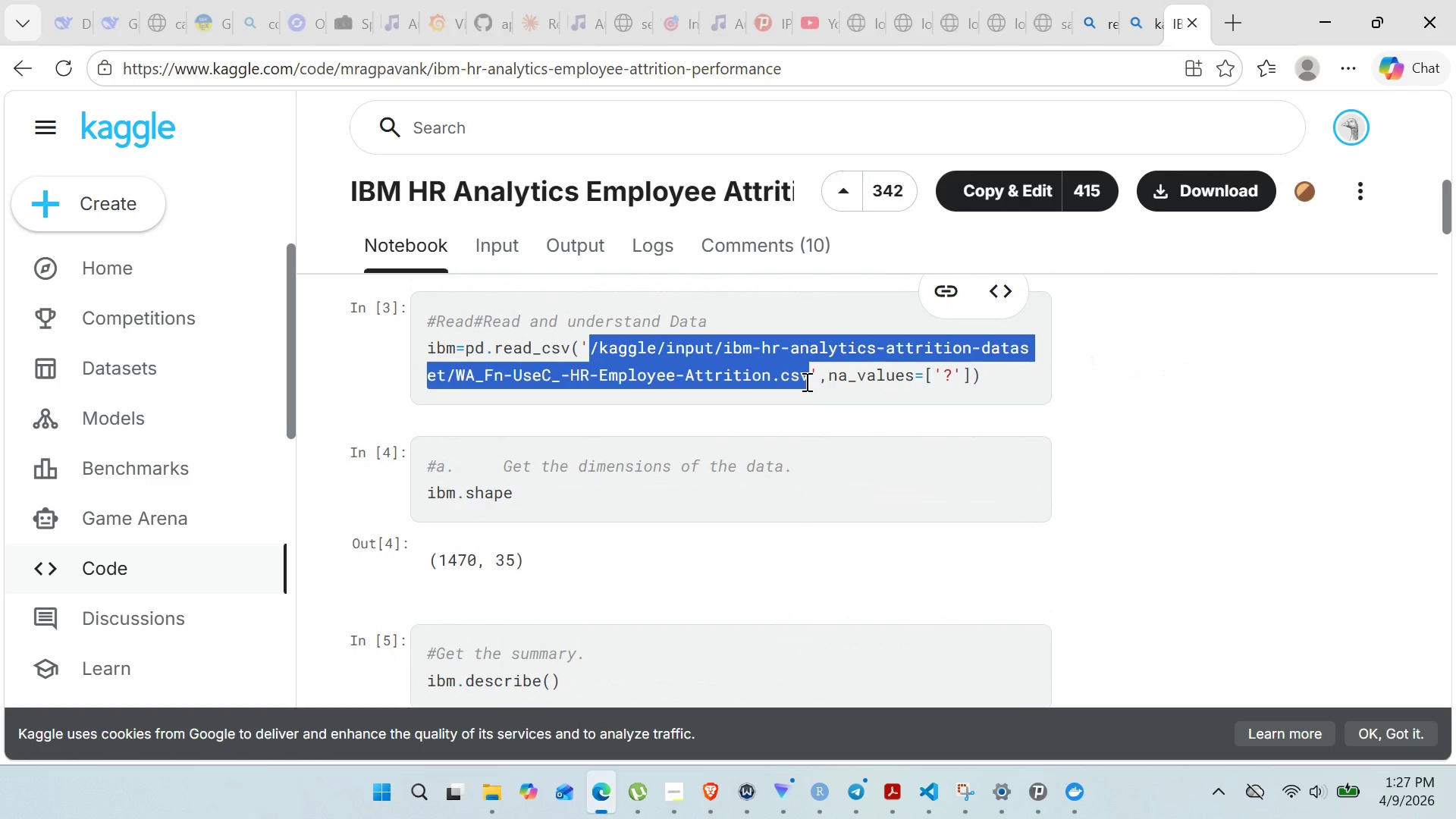 
key(Control+ControlLeft)
 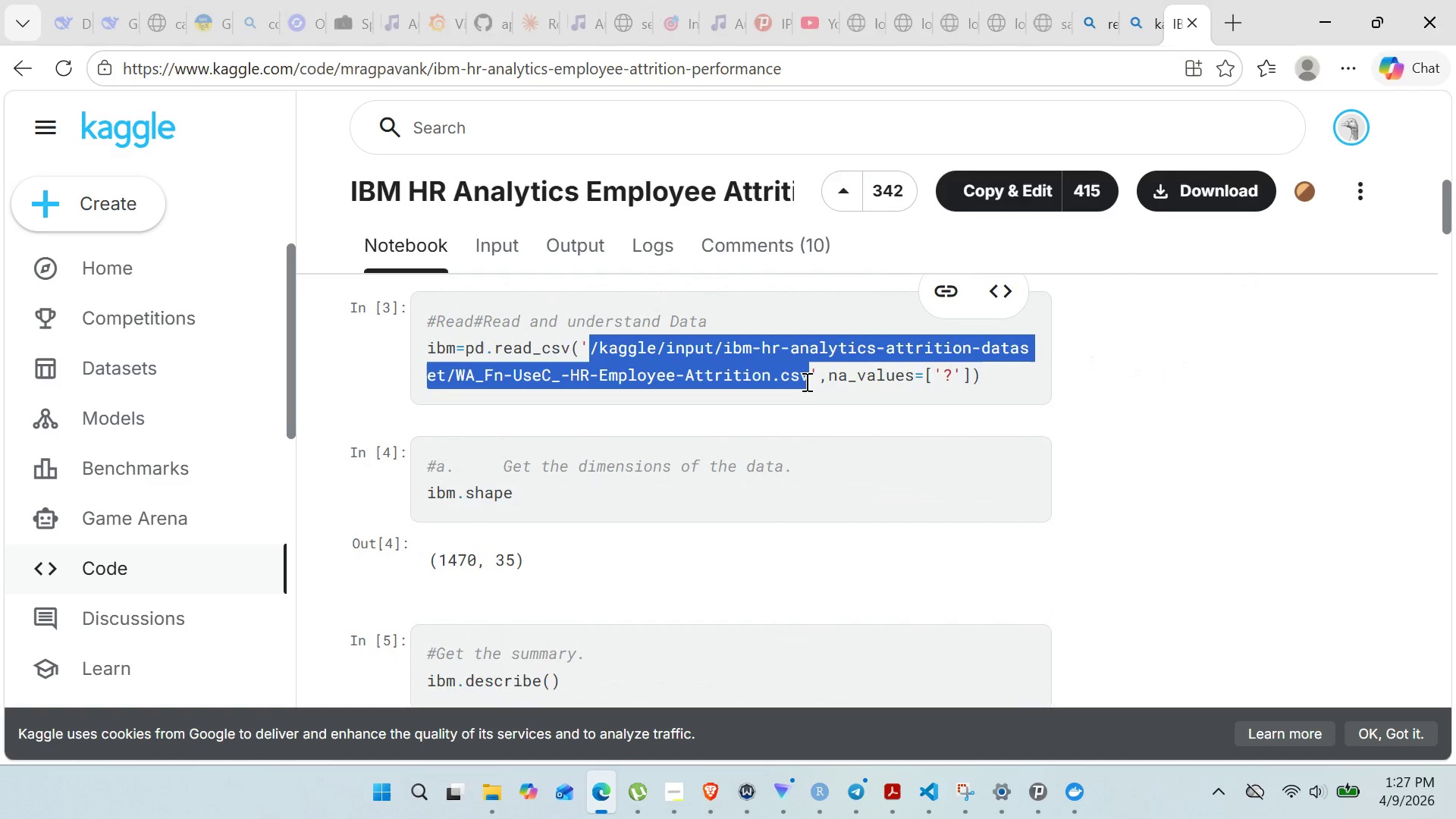 
key(Control+C)
 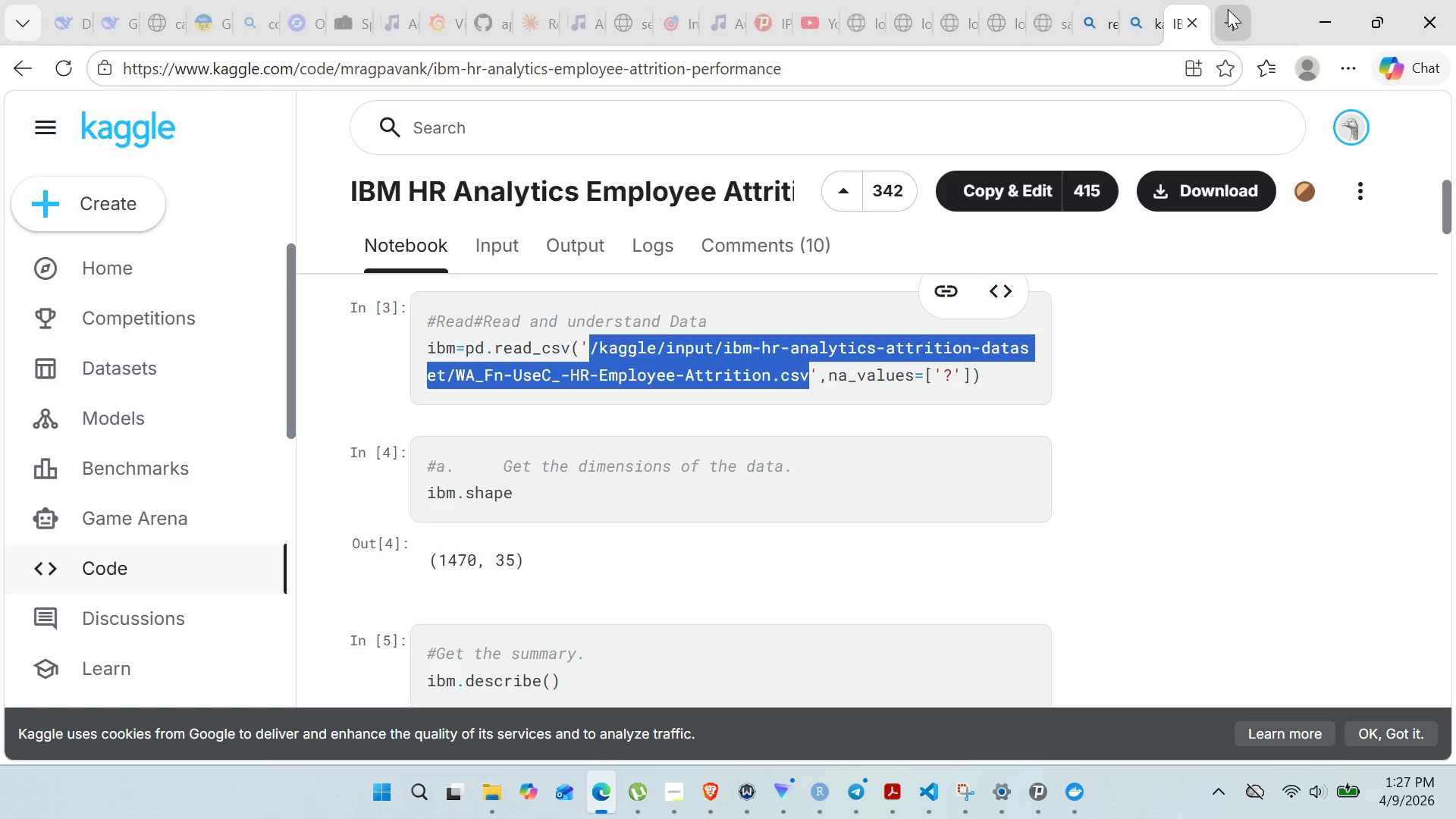 
left_click([1234, 15])
 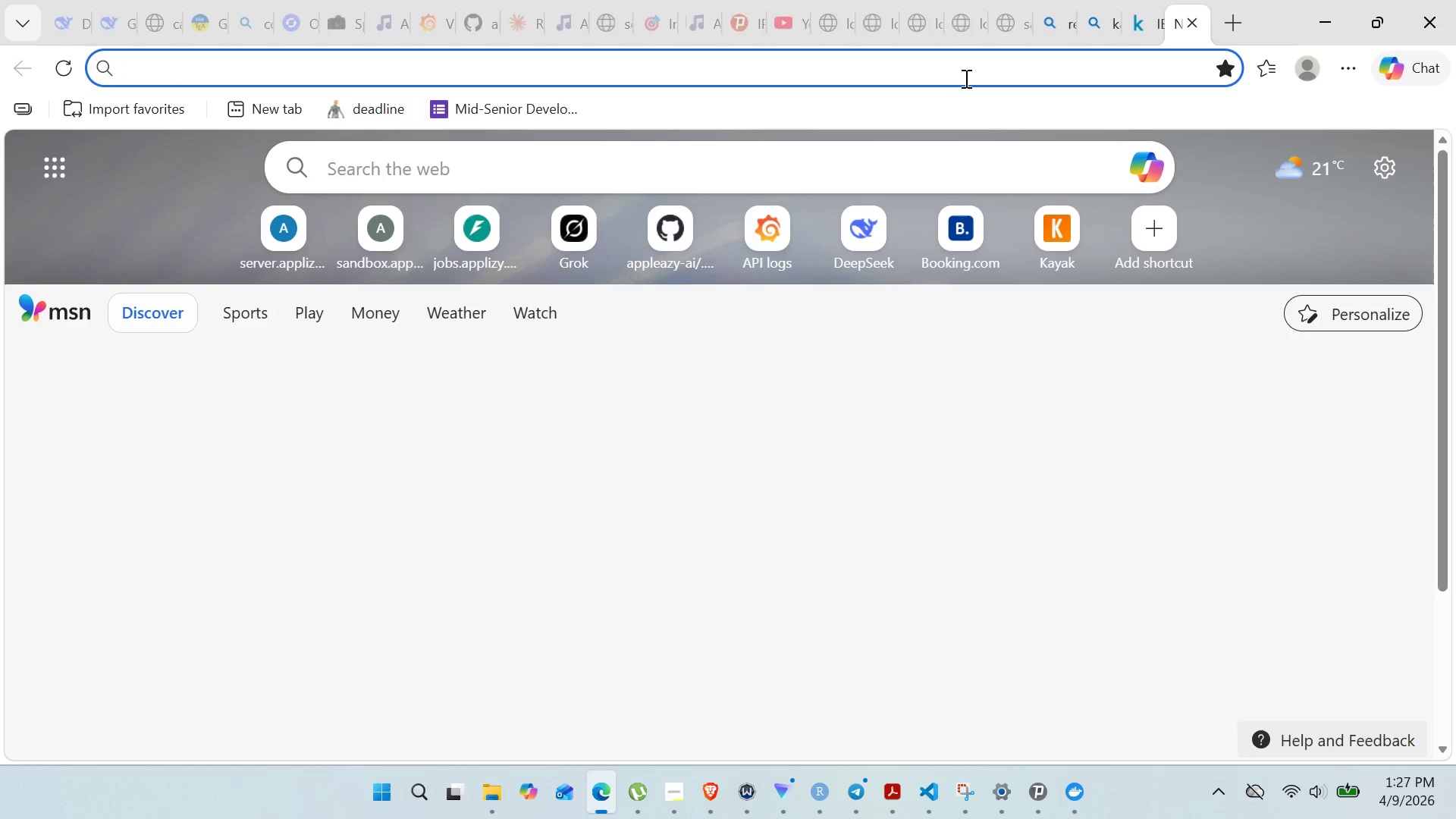 
left_click([965, 78])
 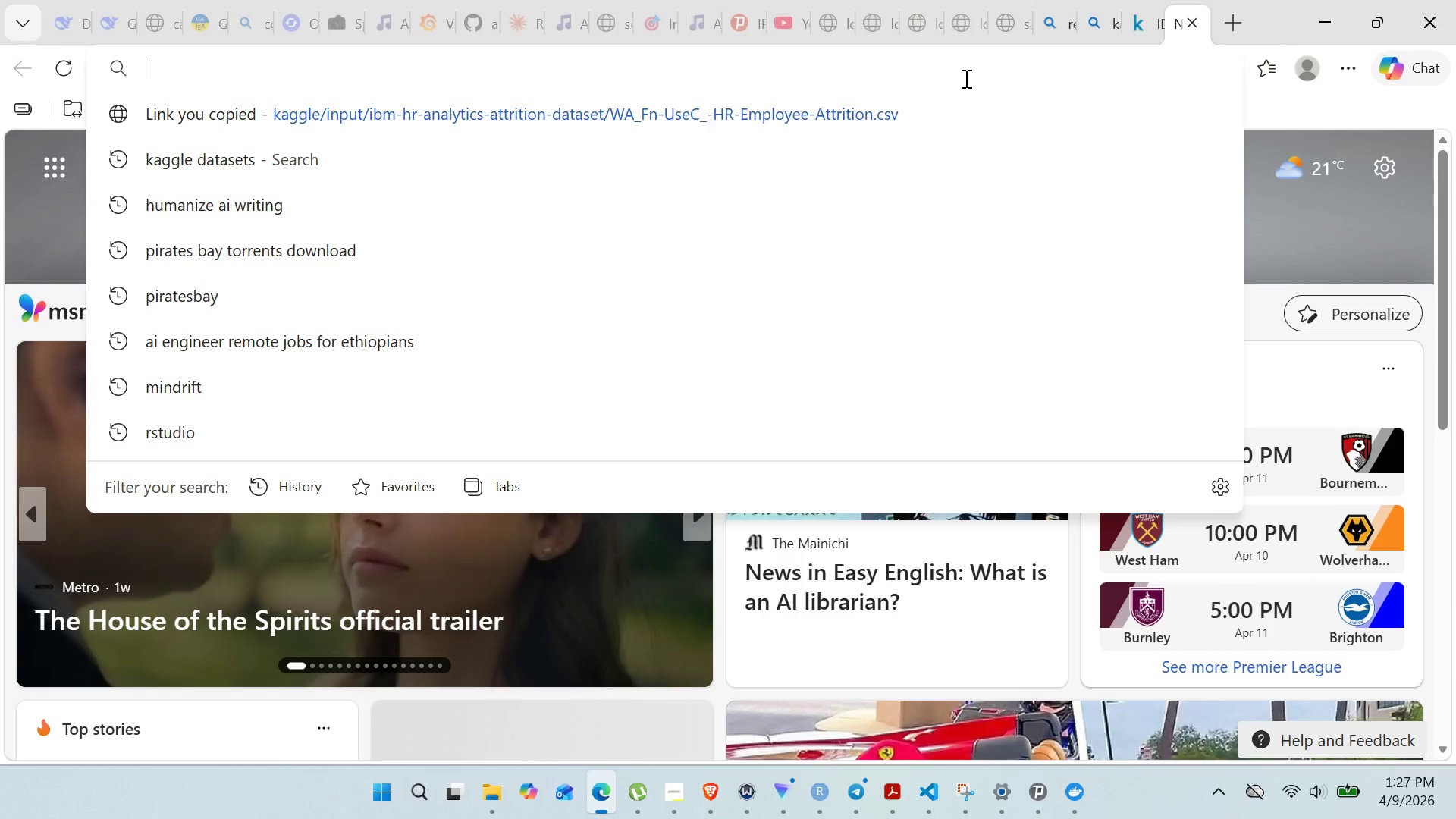 
key(Control+V)
 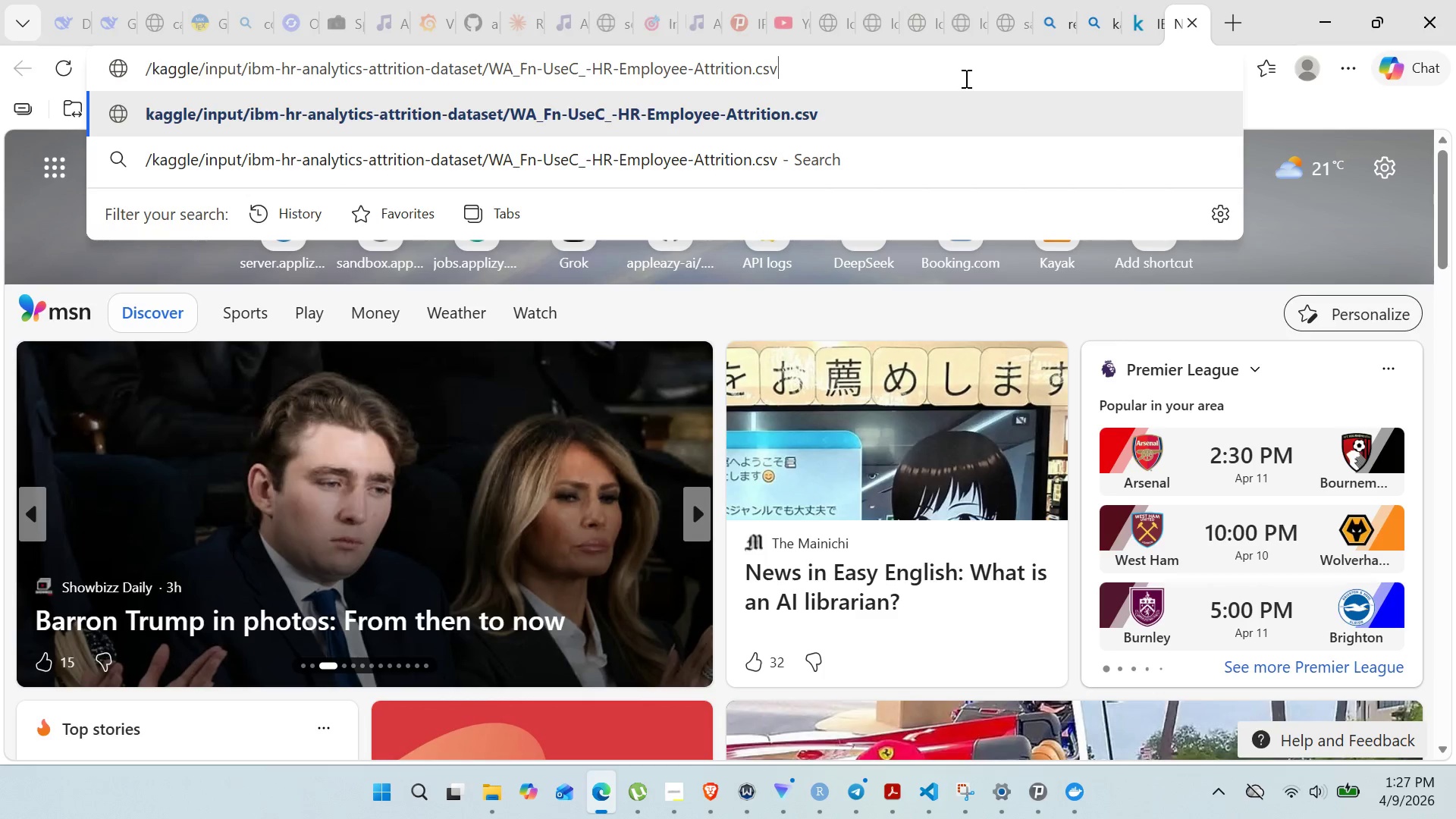 
wait(10.22)
 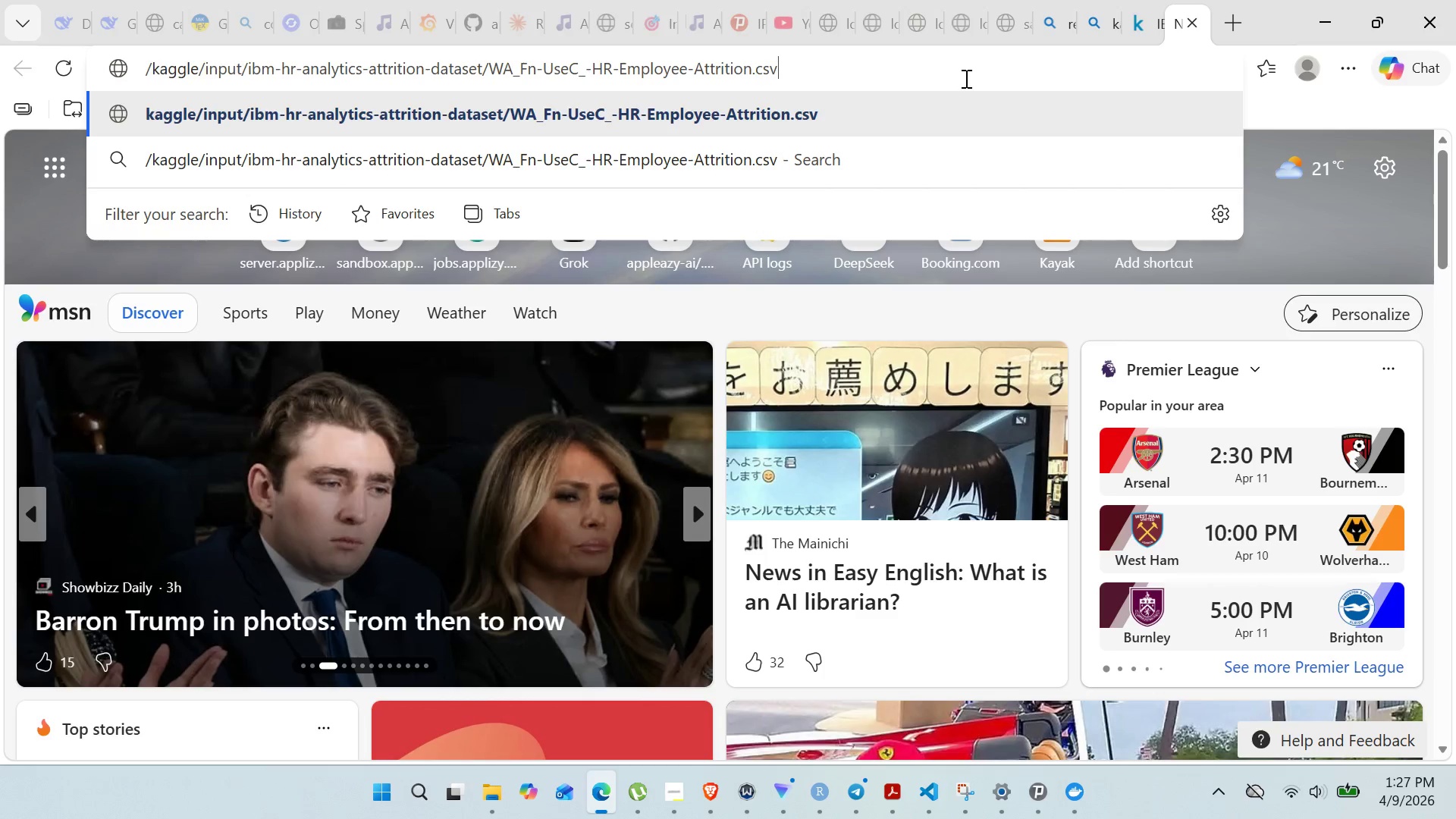 
key(Enter)
 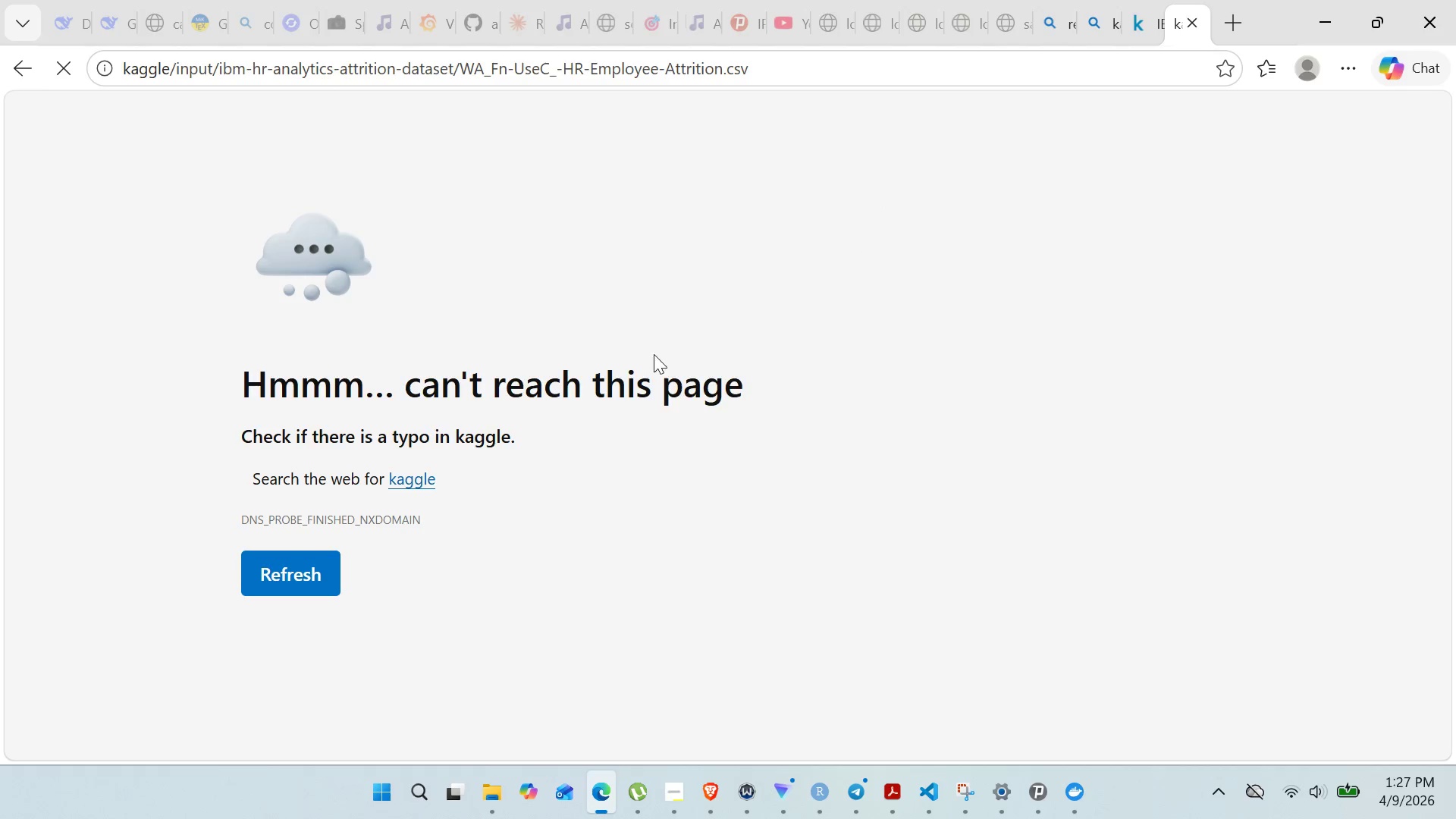 
wait(6.59)
 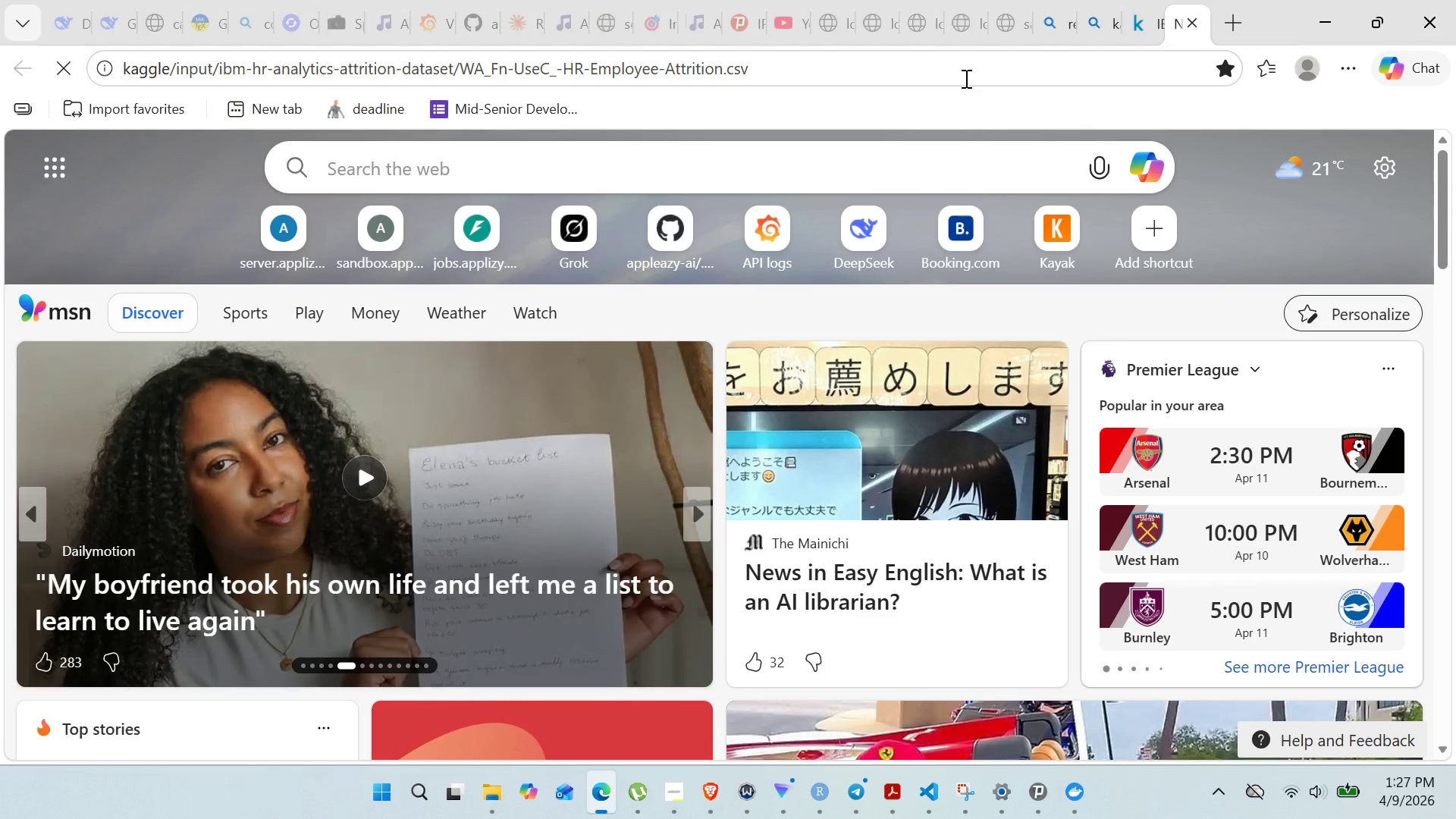 
left_click([1144, 17])
 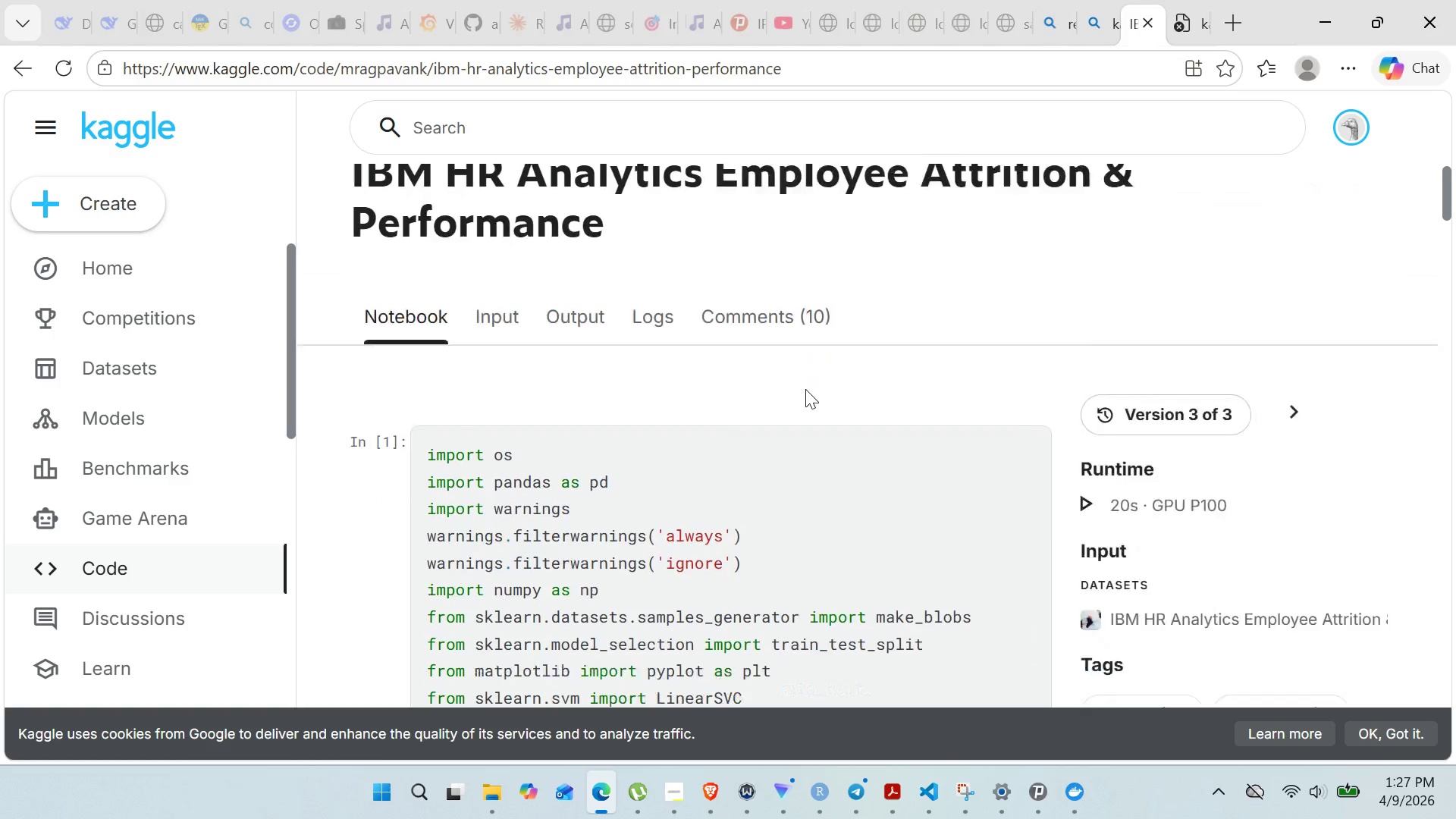 
wait(9.16)
 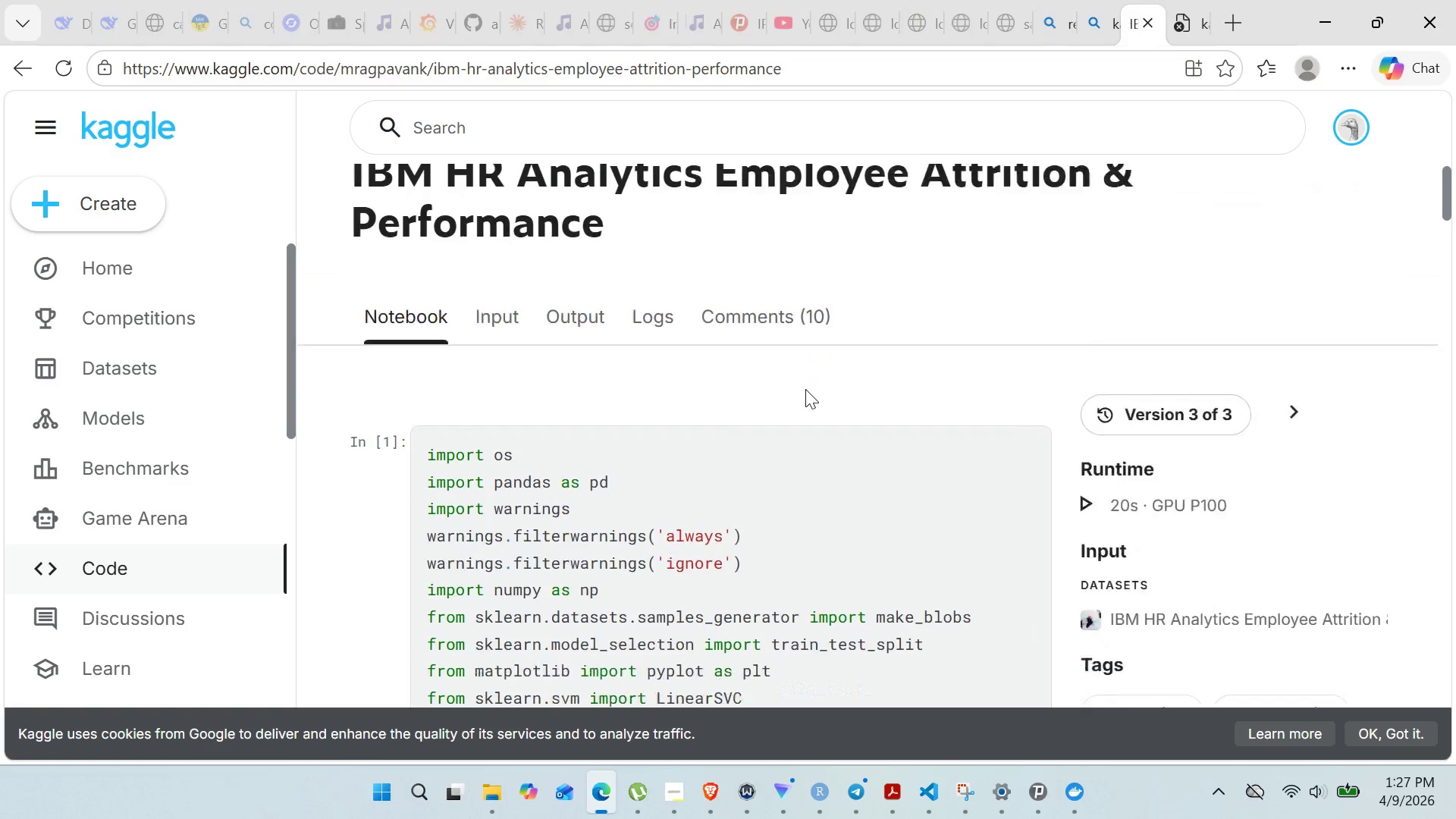 
left_click([1229, 391])
 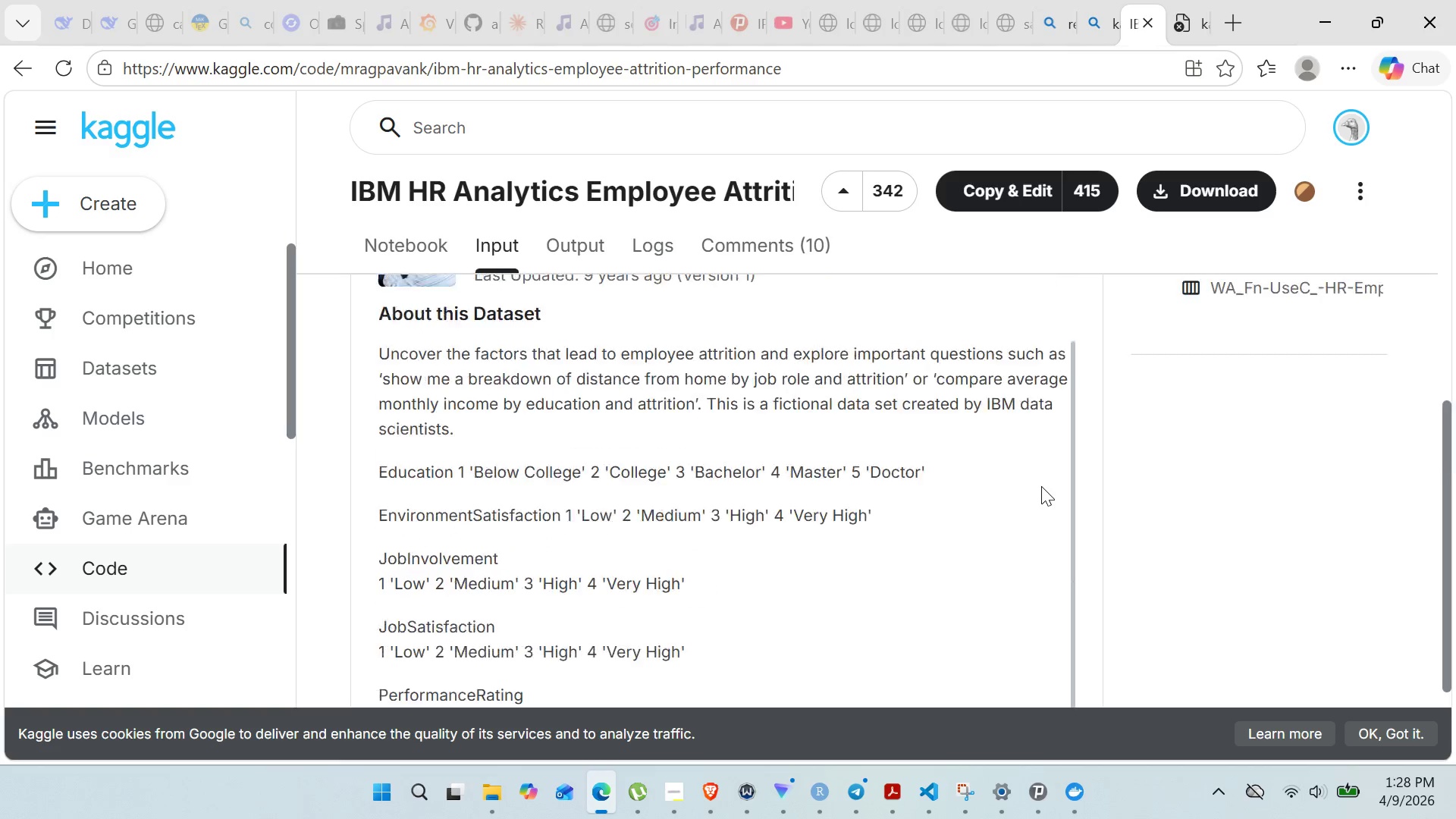 
wait(6.76)
 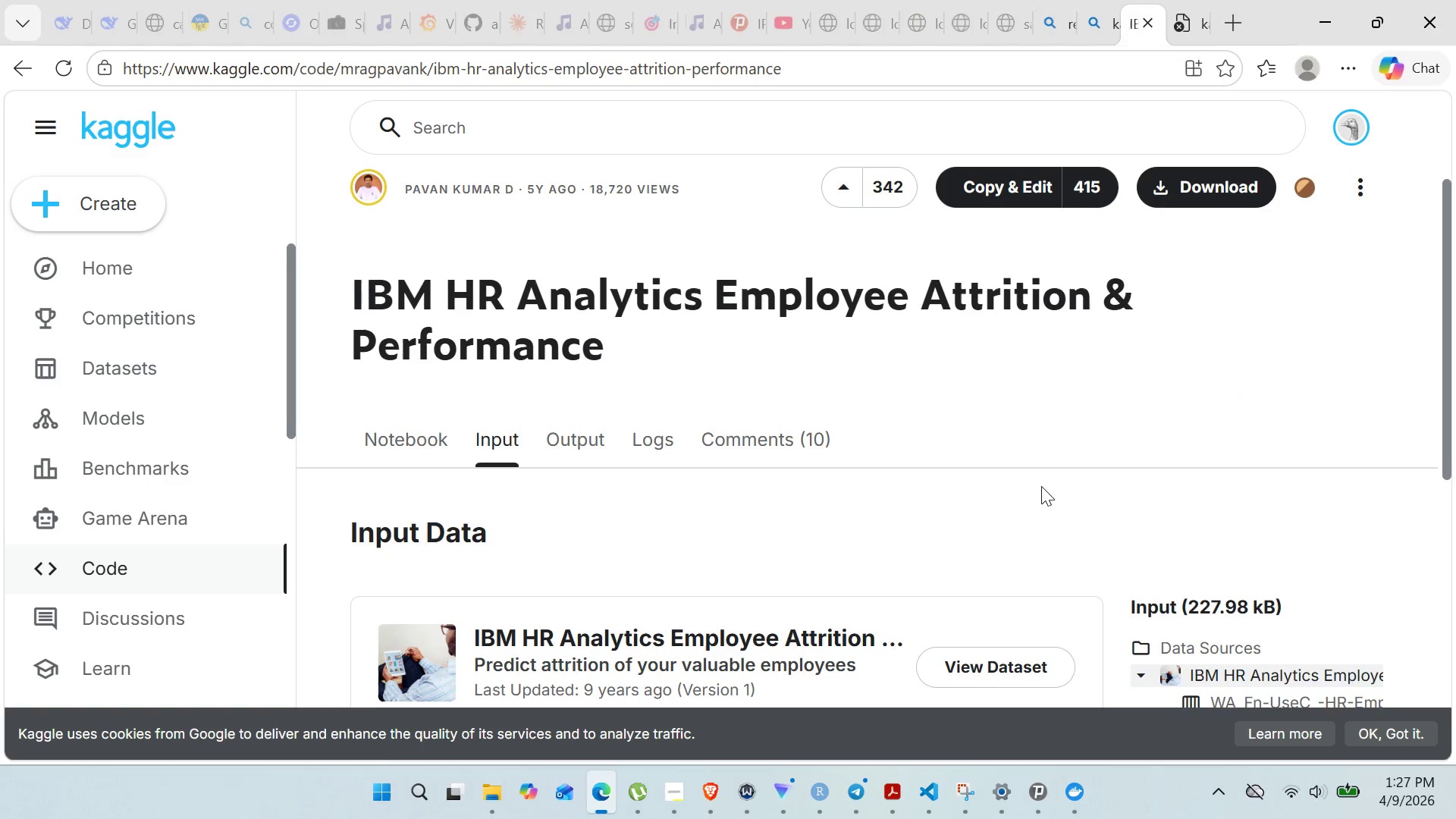 
mouse_move([1237, 445])
 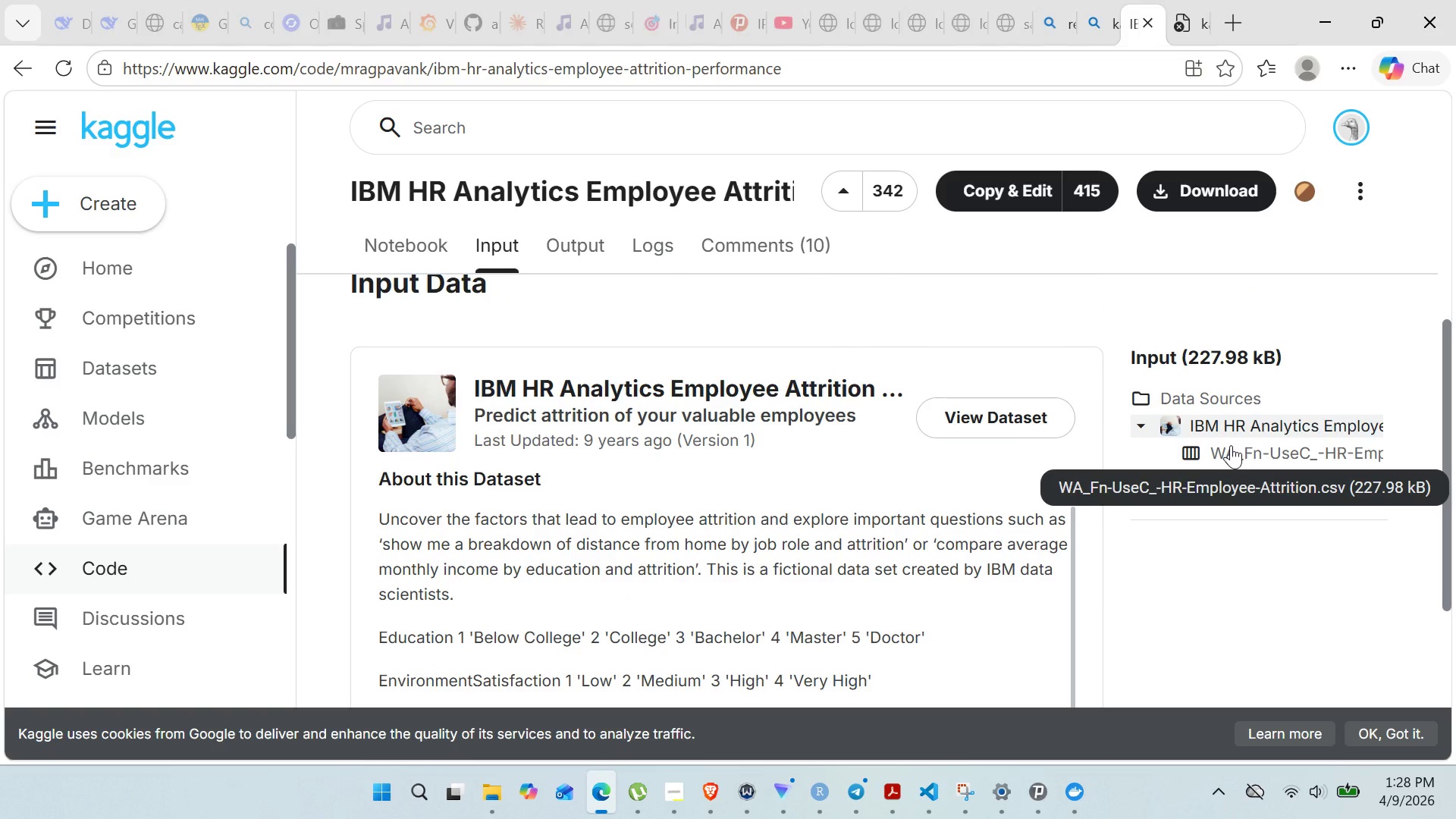 
left_click([1231, 445])
 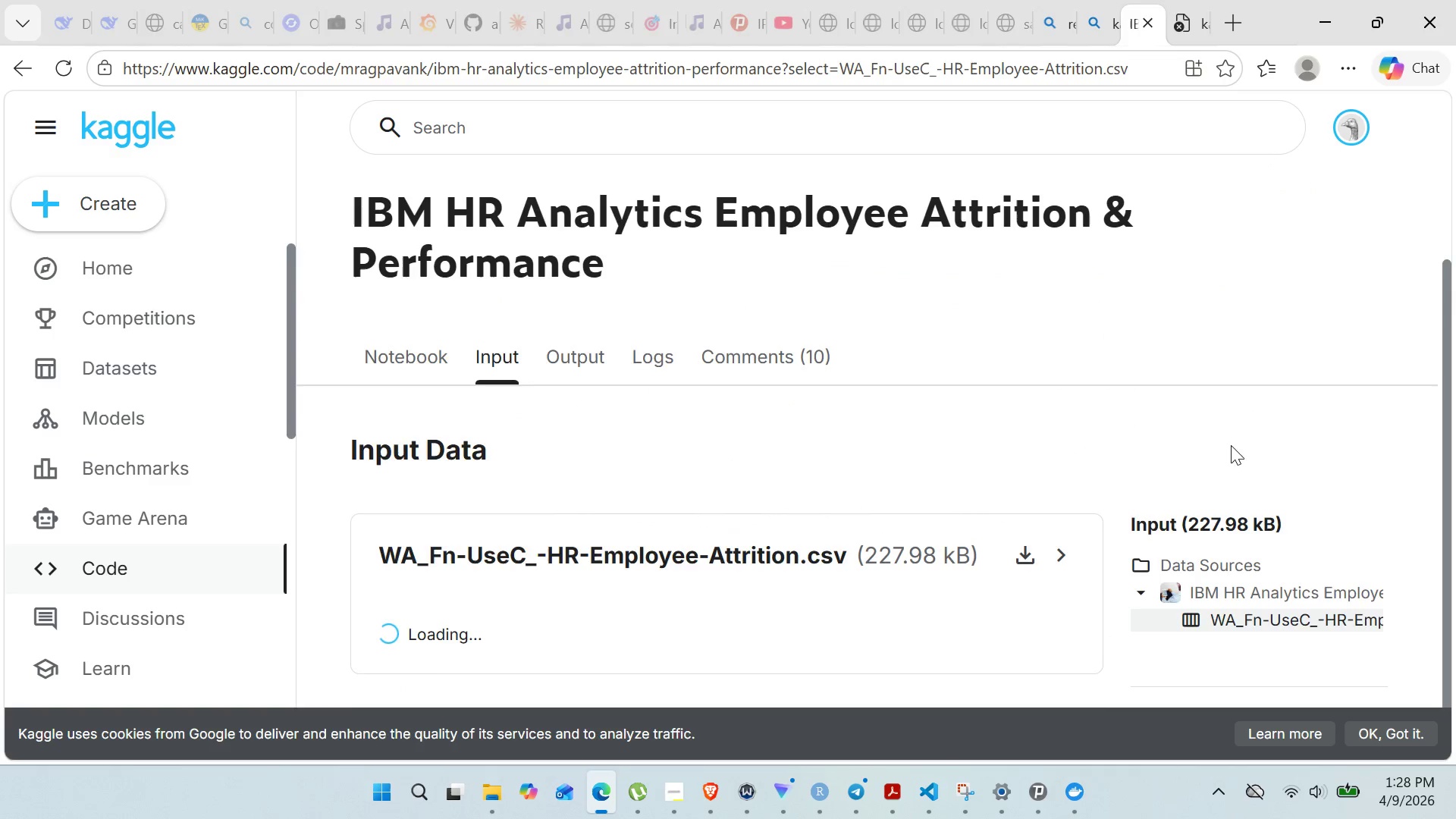 
mouse_move([1003, 551])
 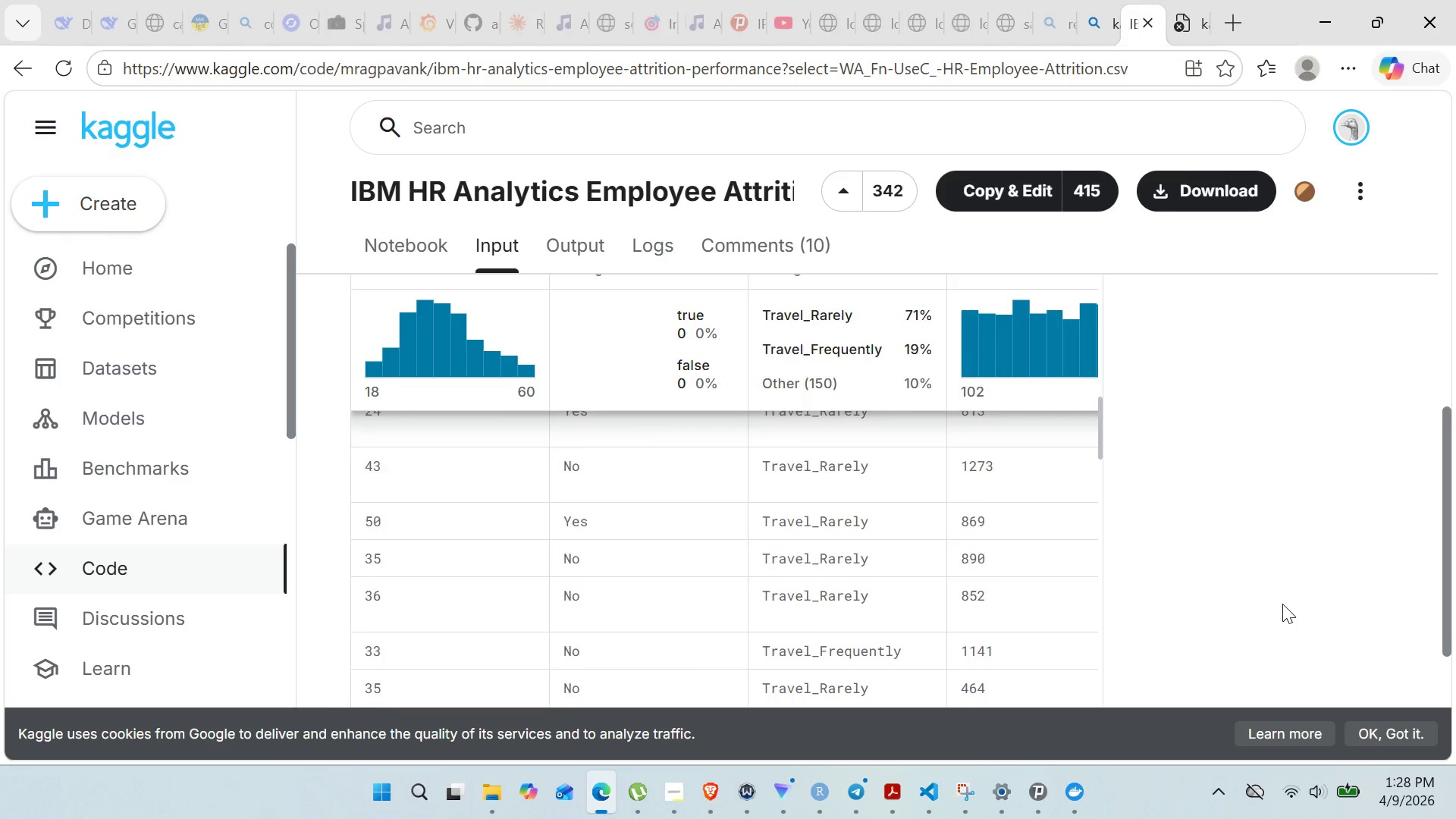 
wait(13.95)
 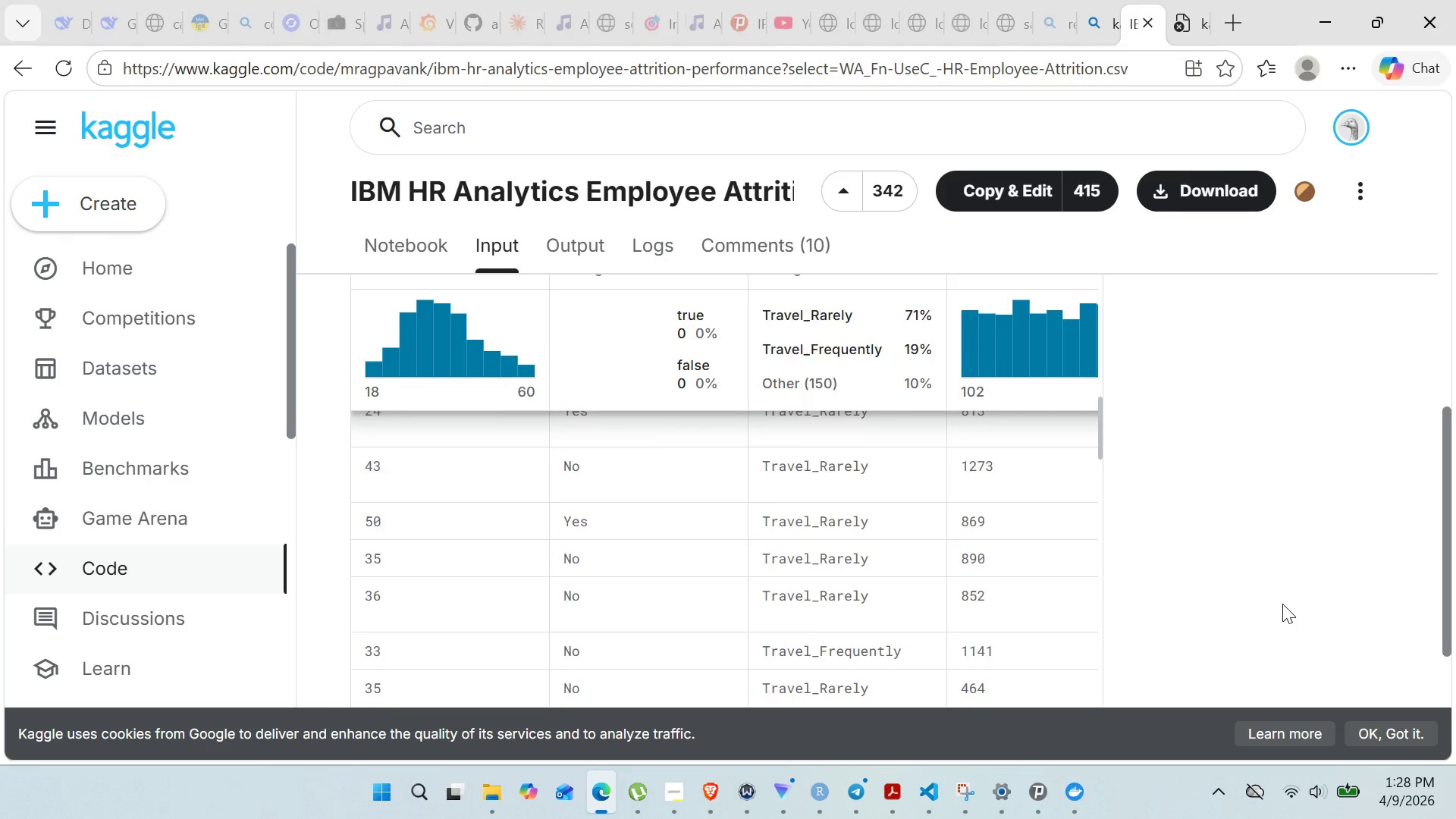 
left_click([1029, 306])
 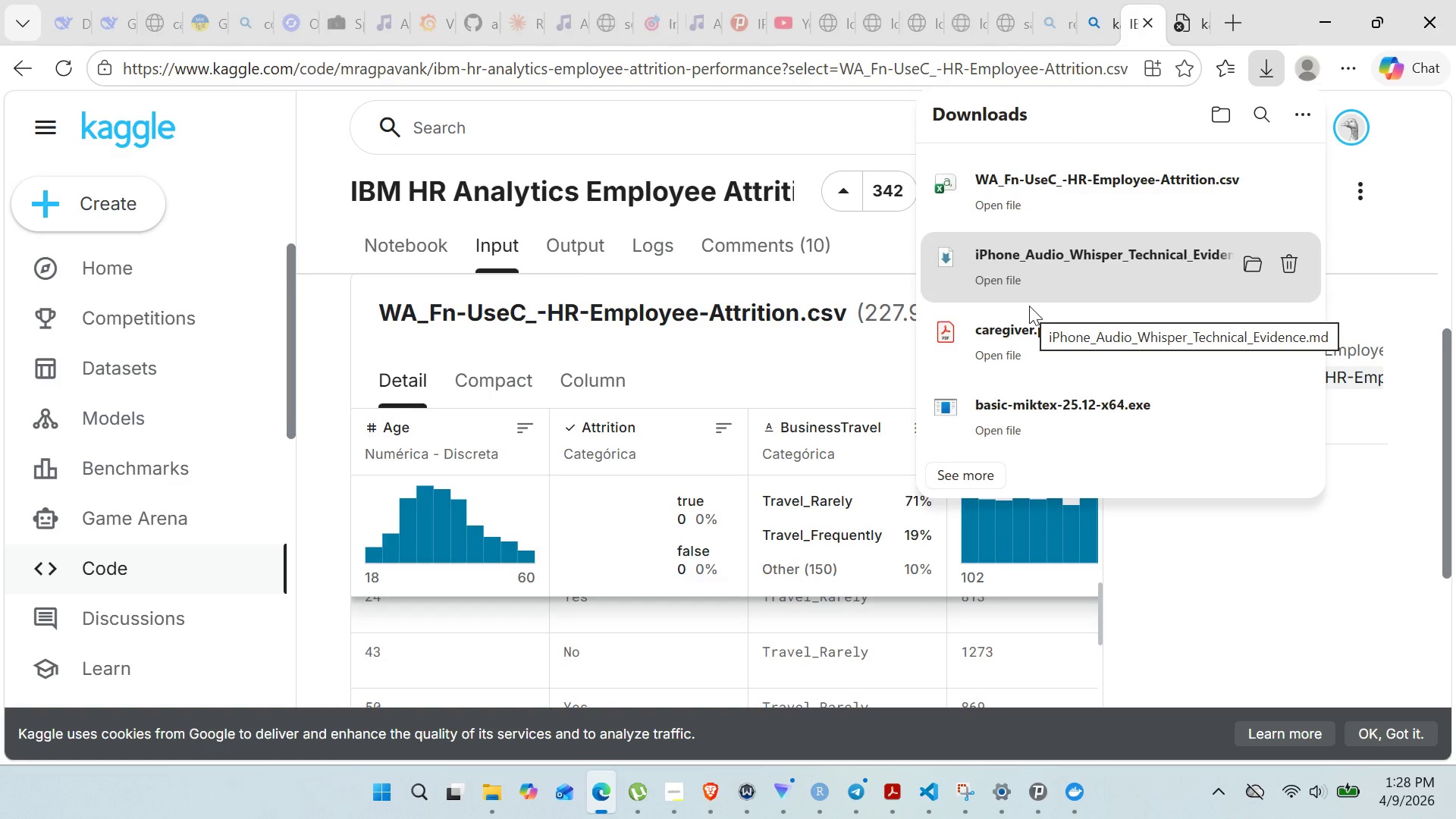 
wait(11.66)
 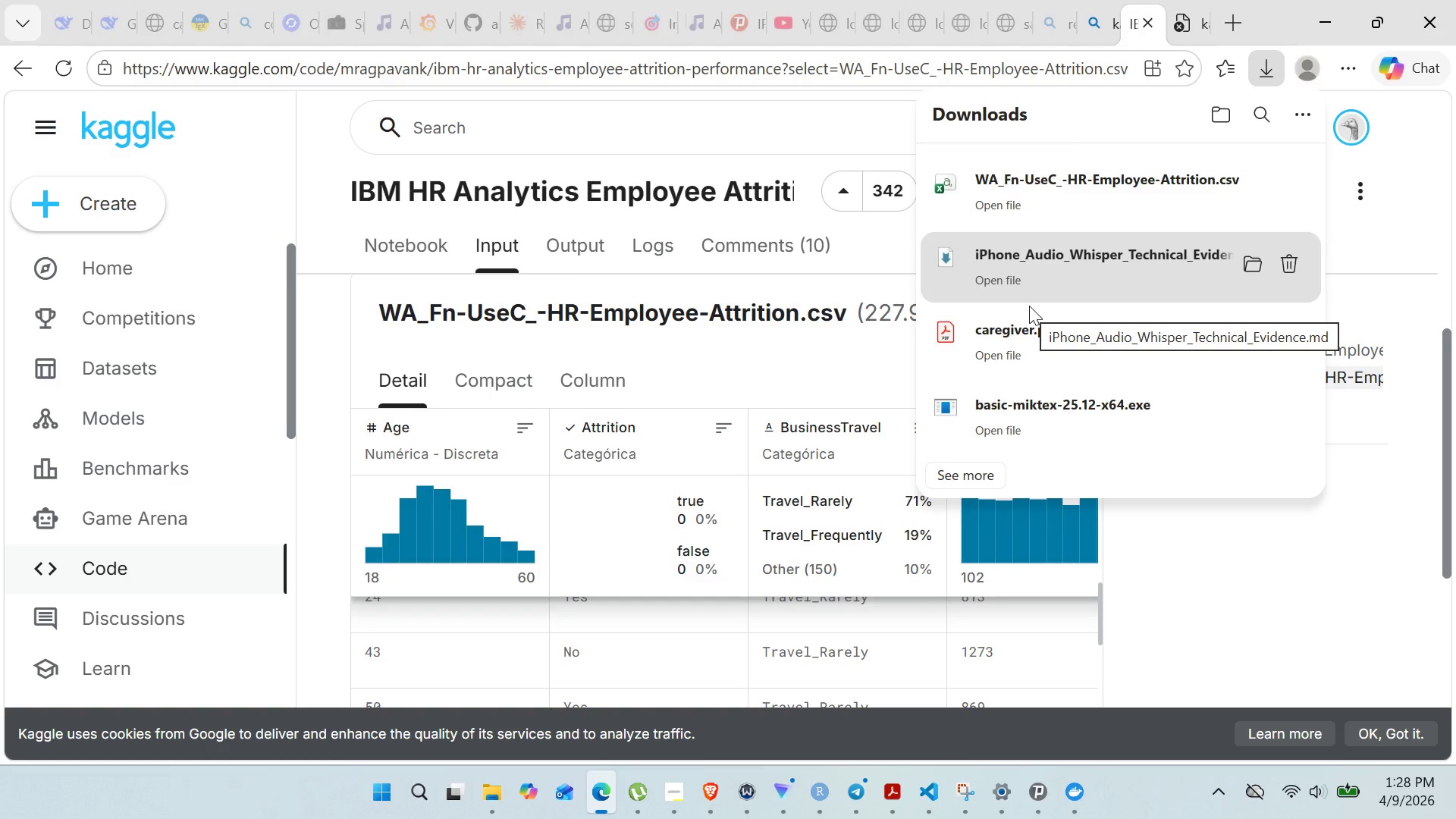 
left_click([303, 713])
 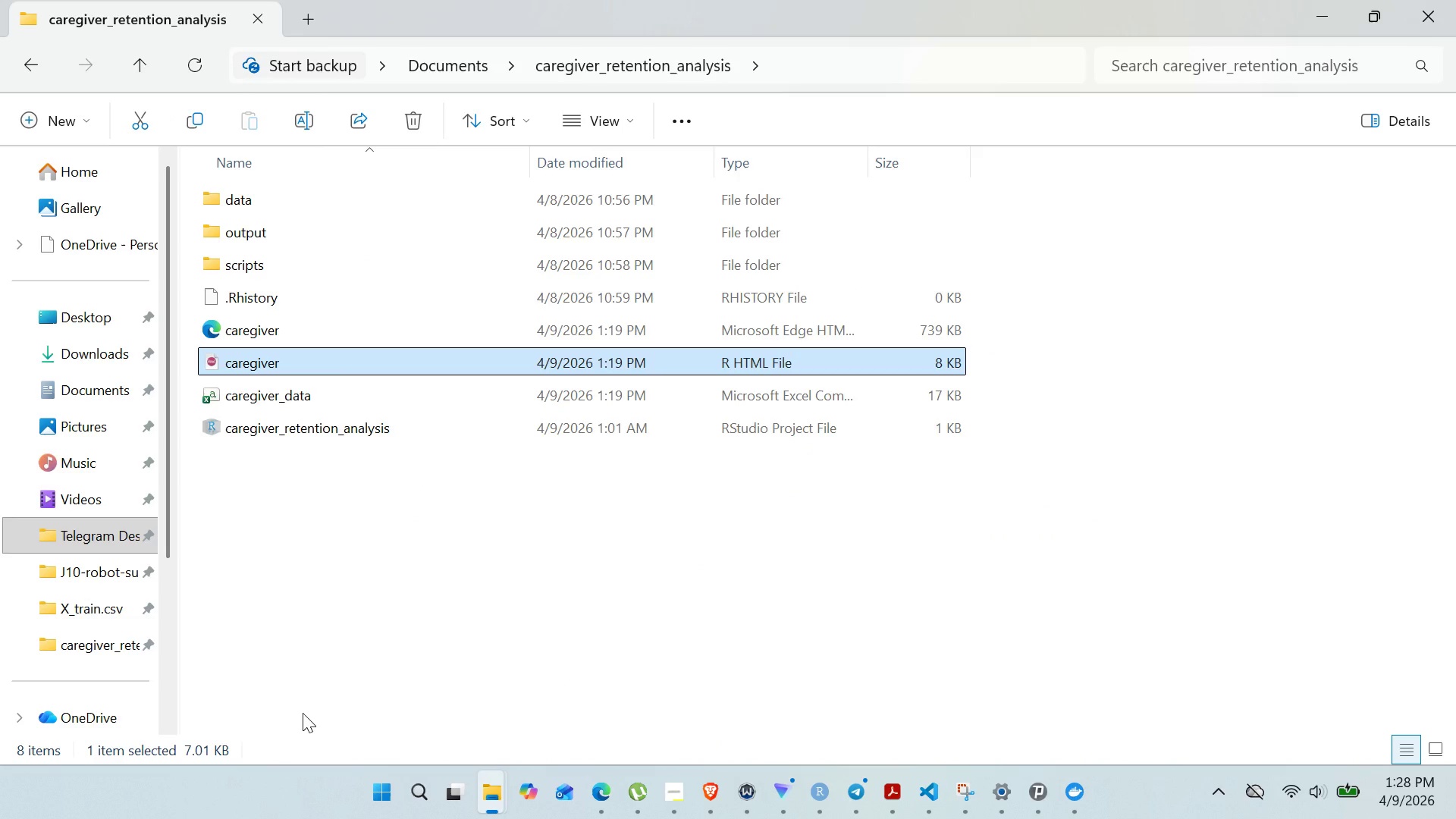 
wait(20.86)
 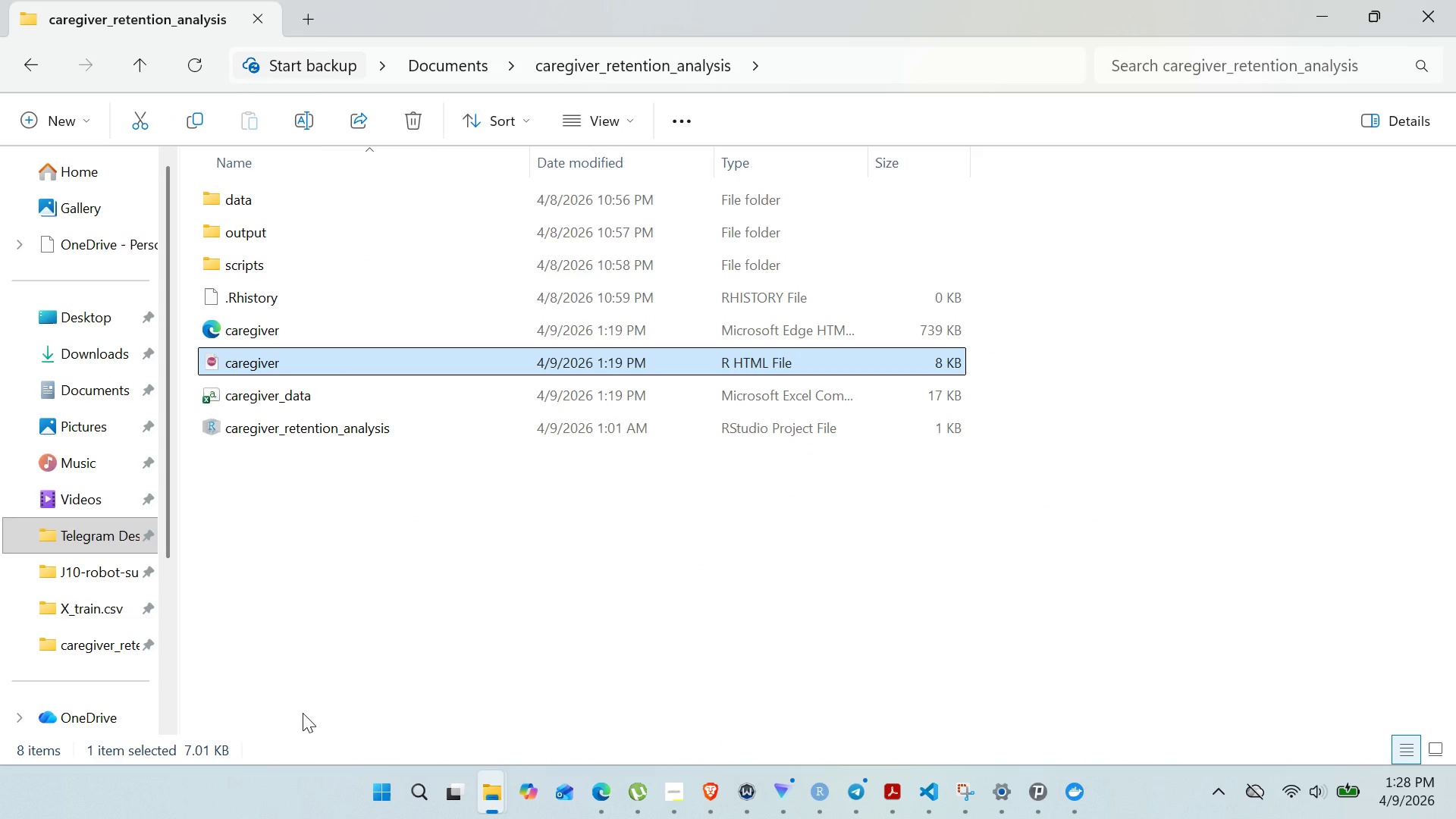 
left_click([859, 808])
 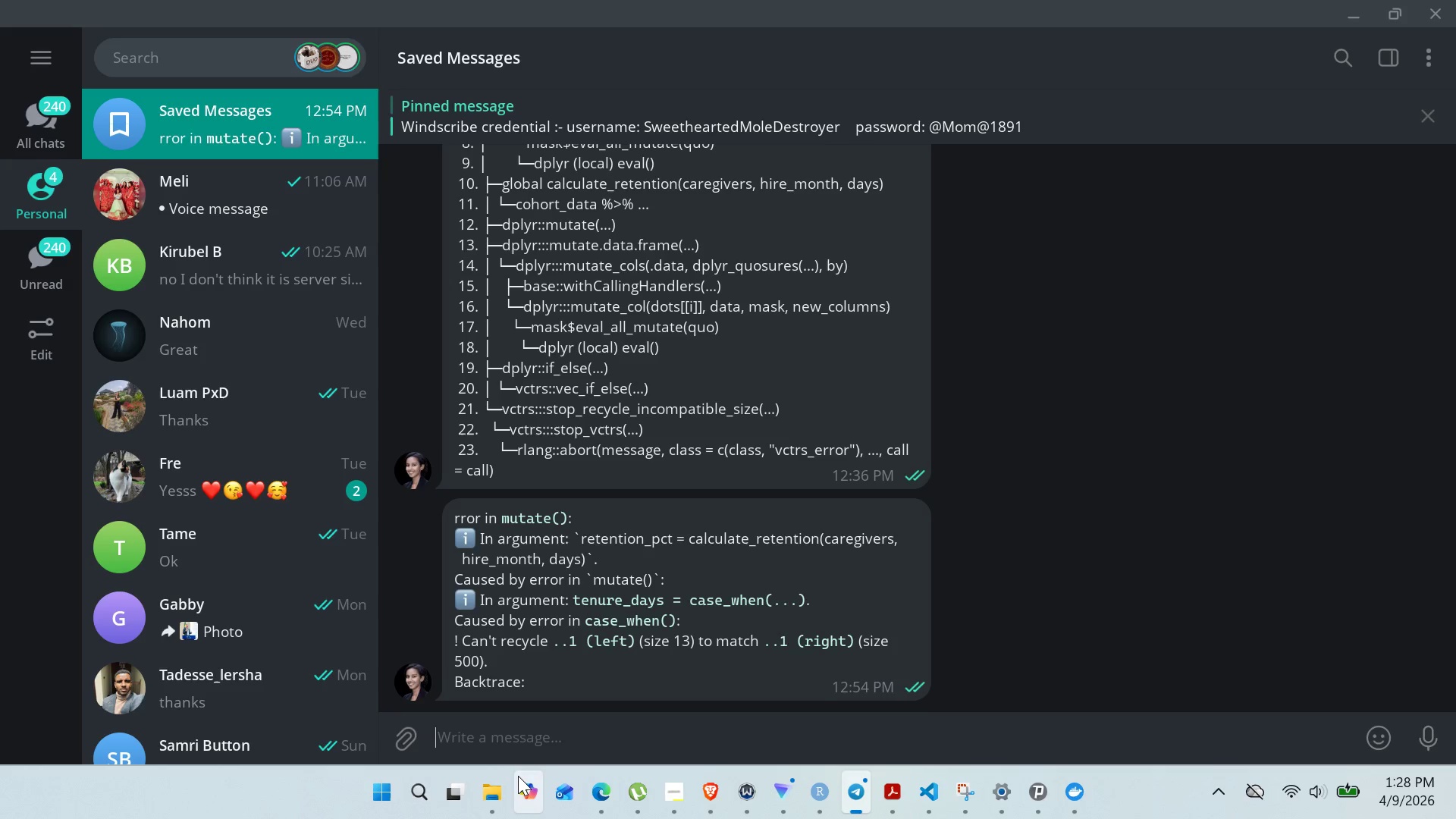 
mouse_move([404, 723])
 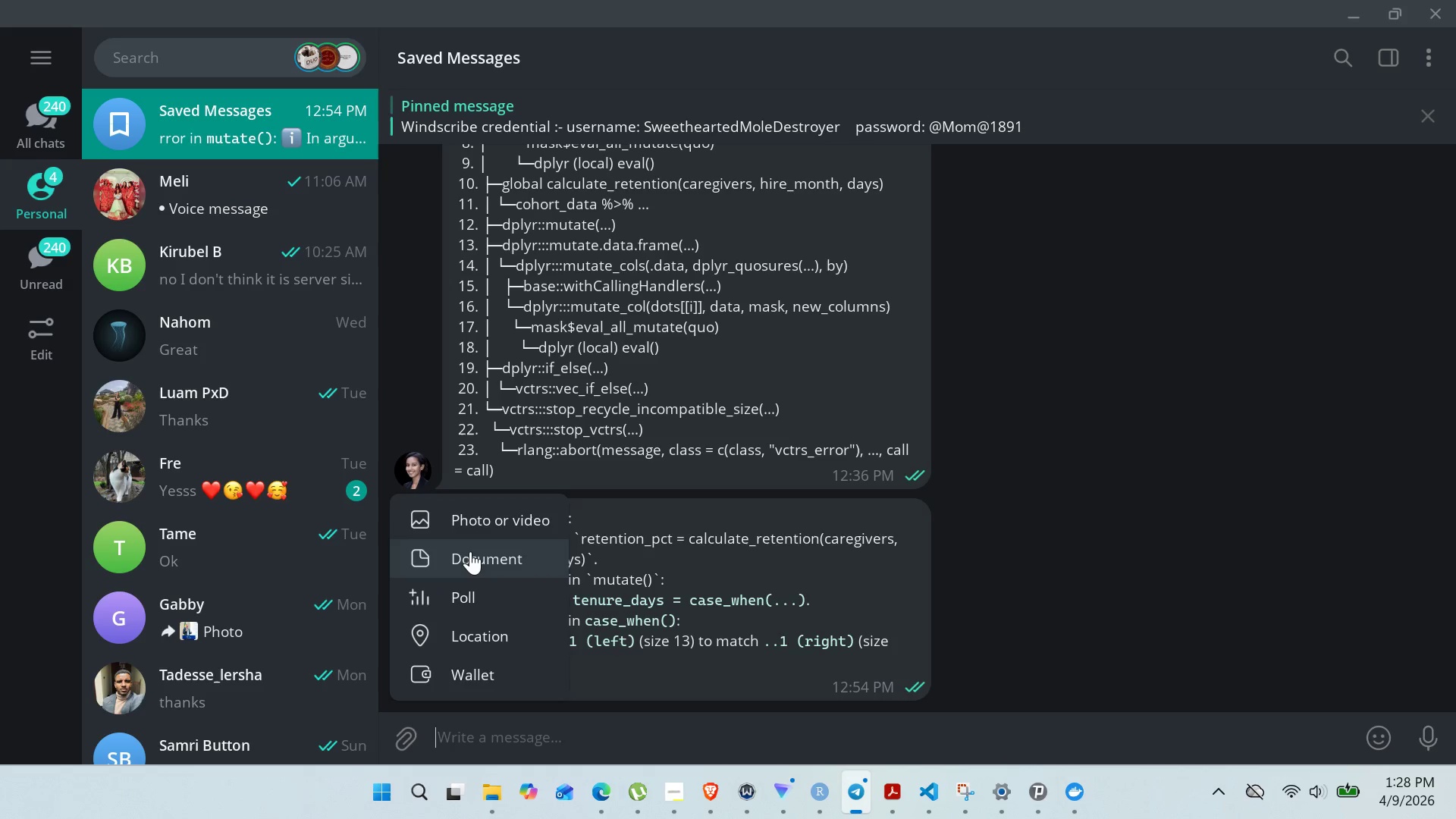 
left_click([470, 551])
 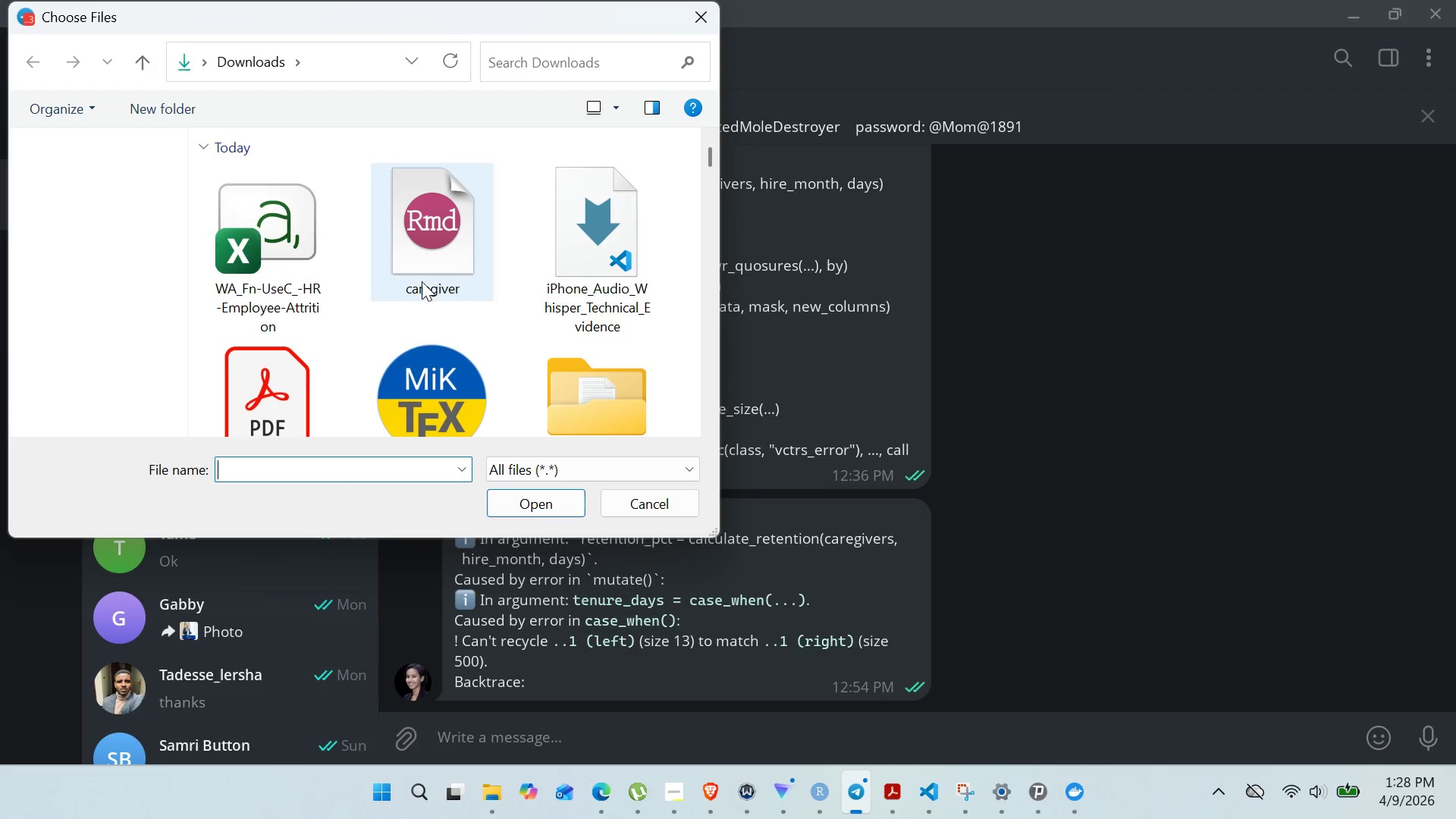 
left_click([283, 287])
 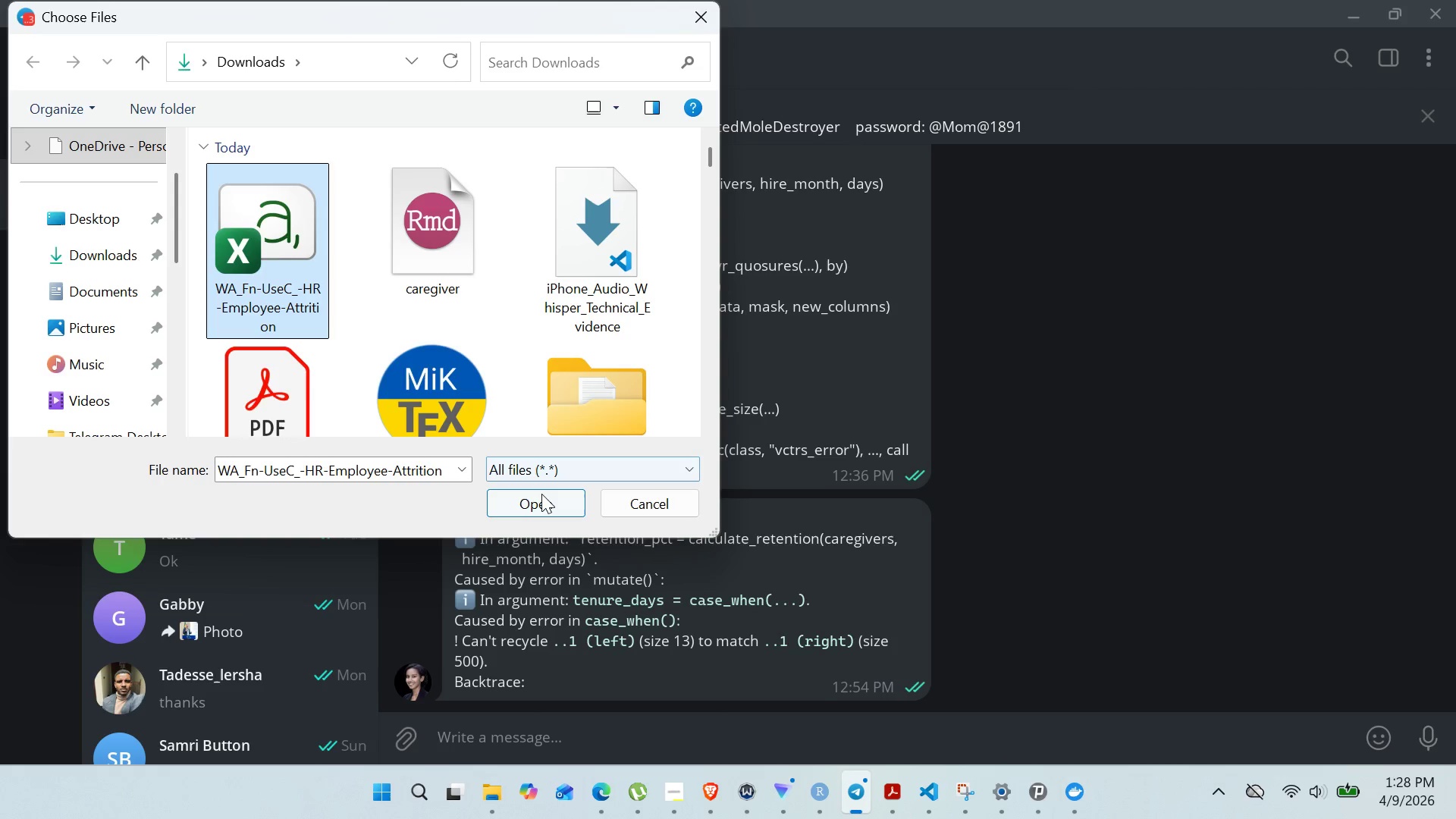 
left_click([541, 494])
 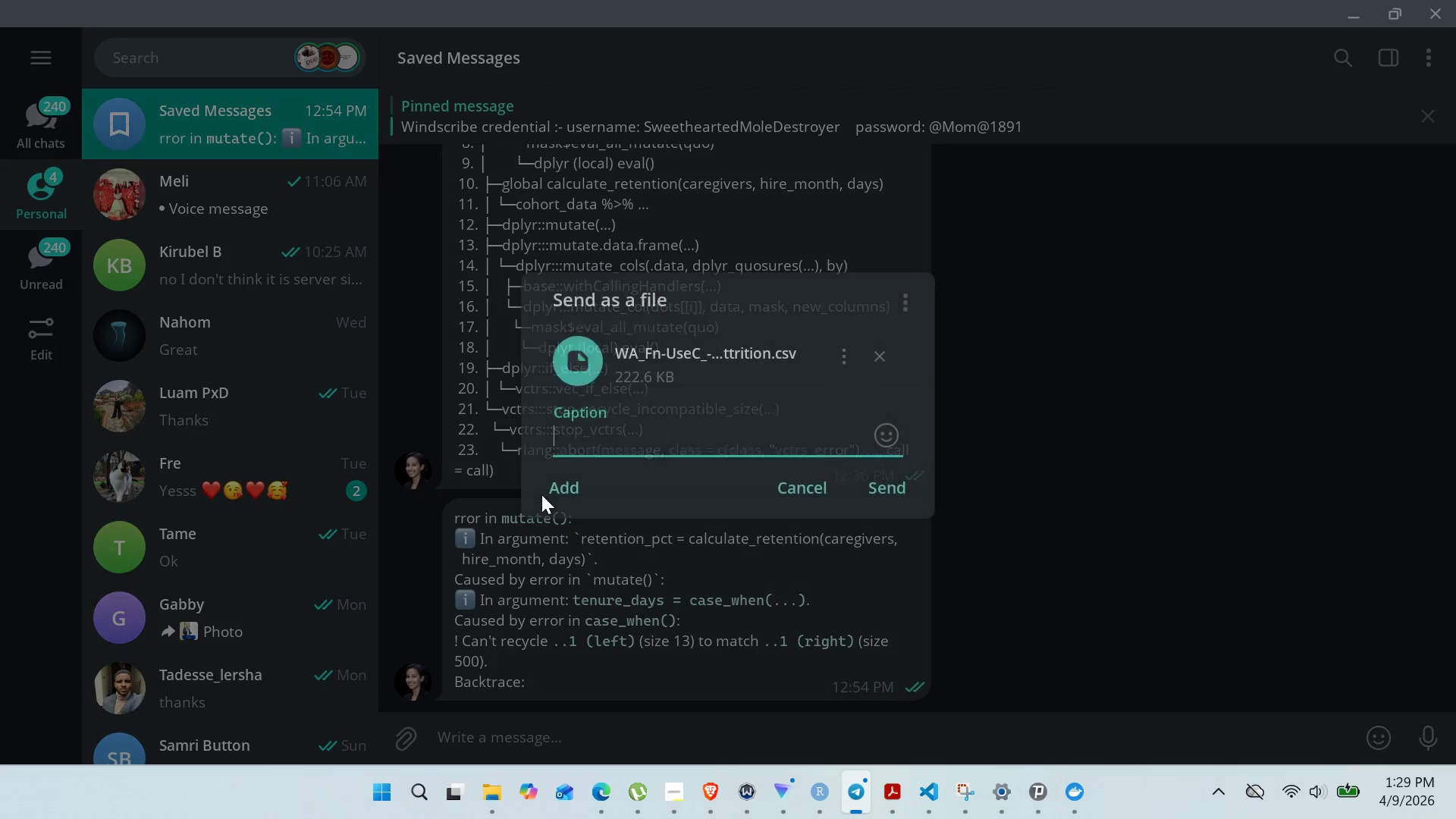 
key(Enter)
 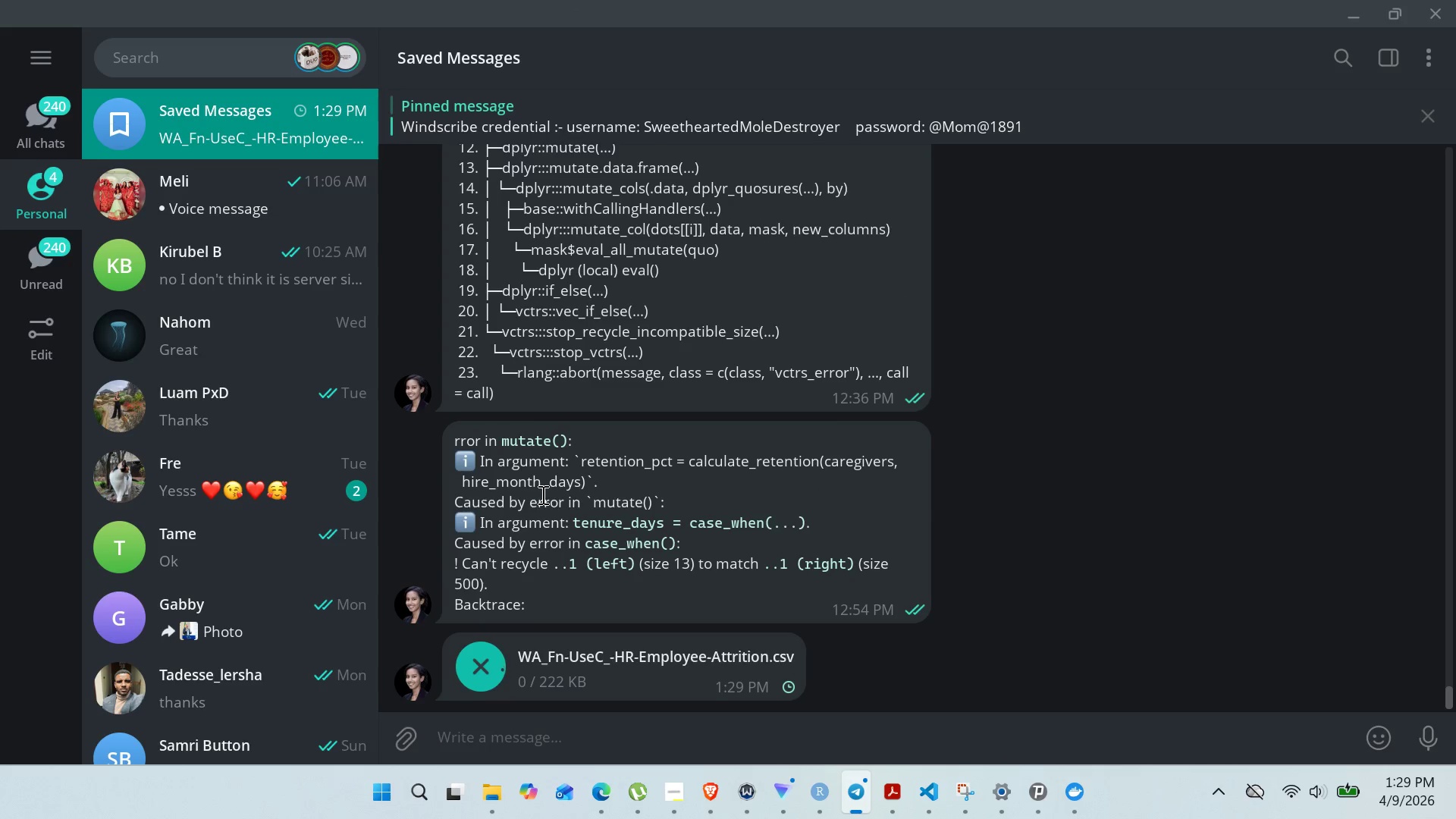 
key(Alt+AltLeft)
 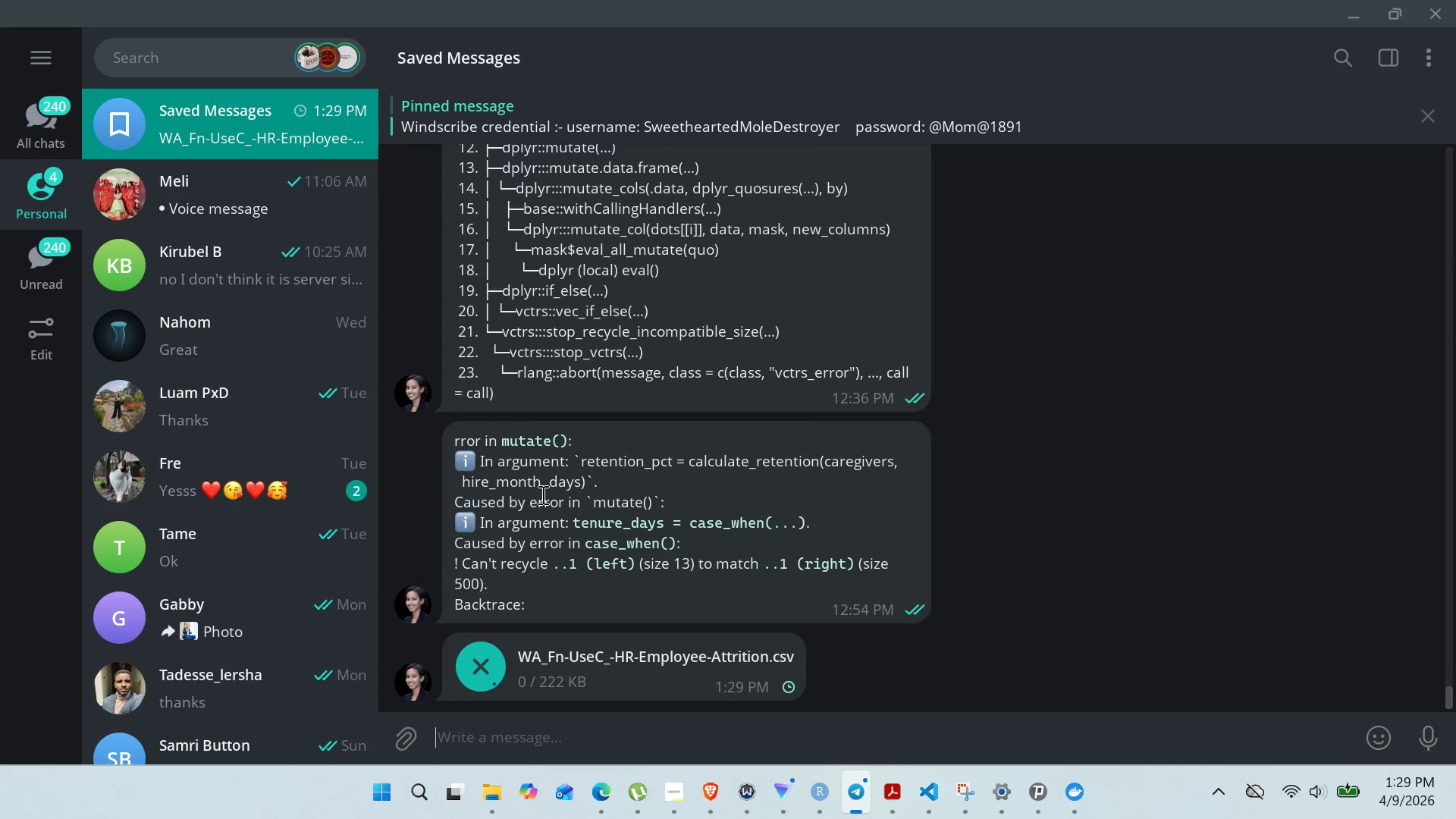 
key(Alt+Tab)
 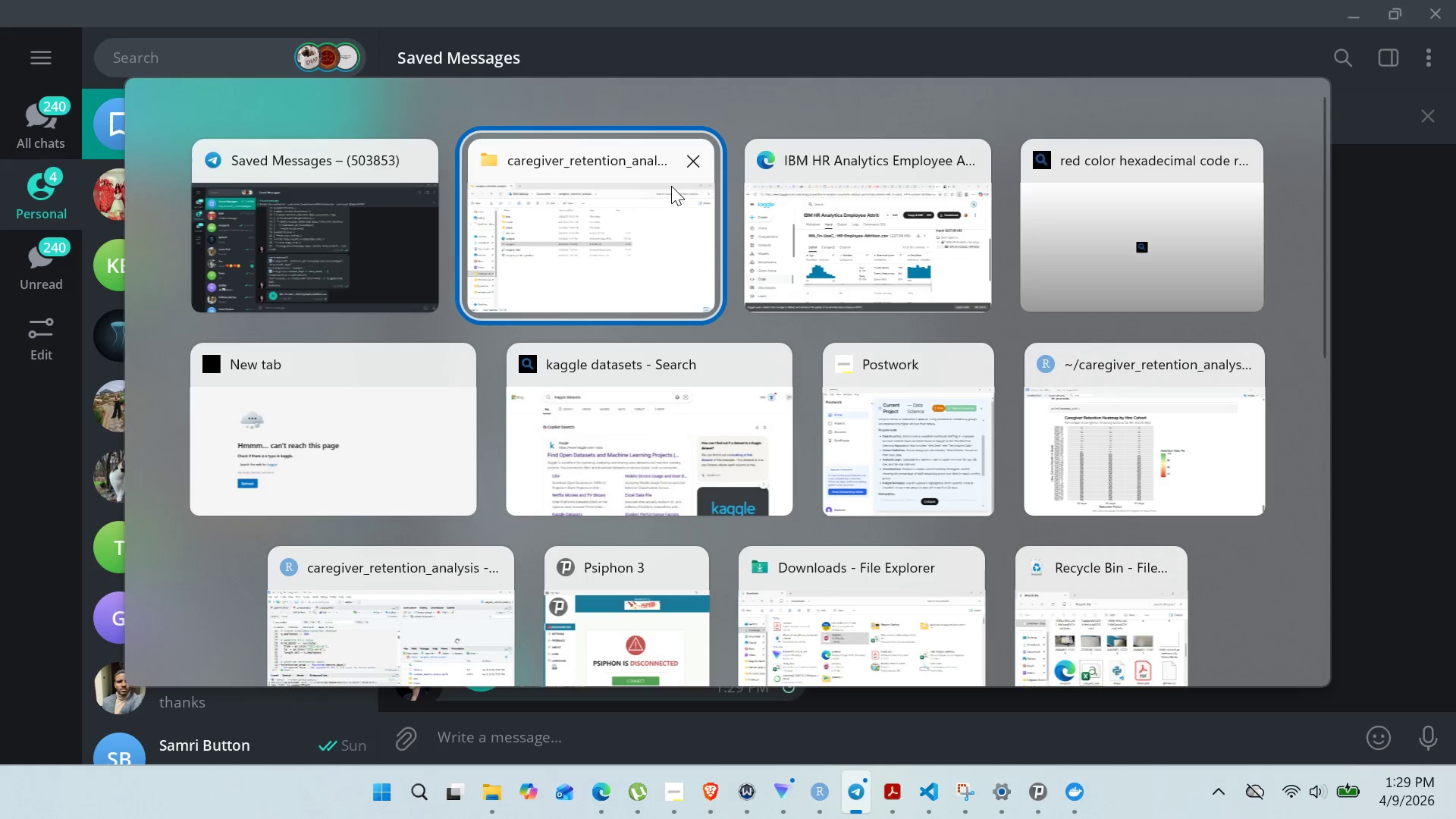 
left_click([667, 255])
 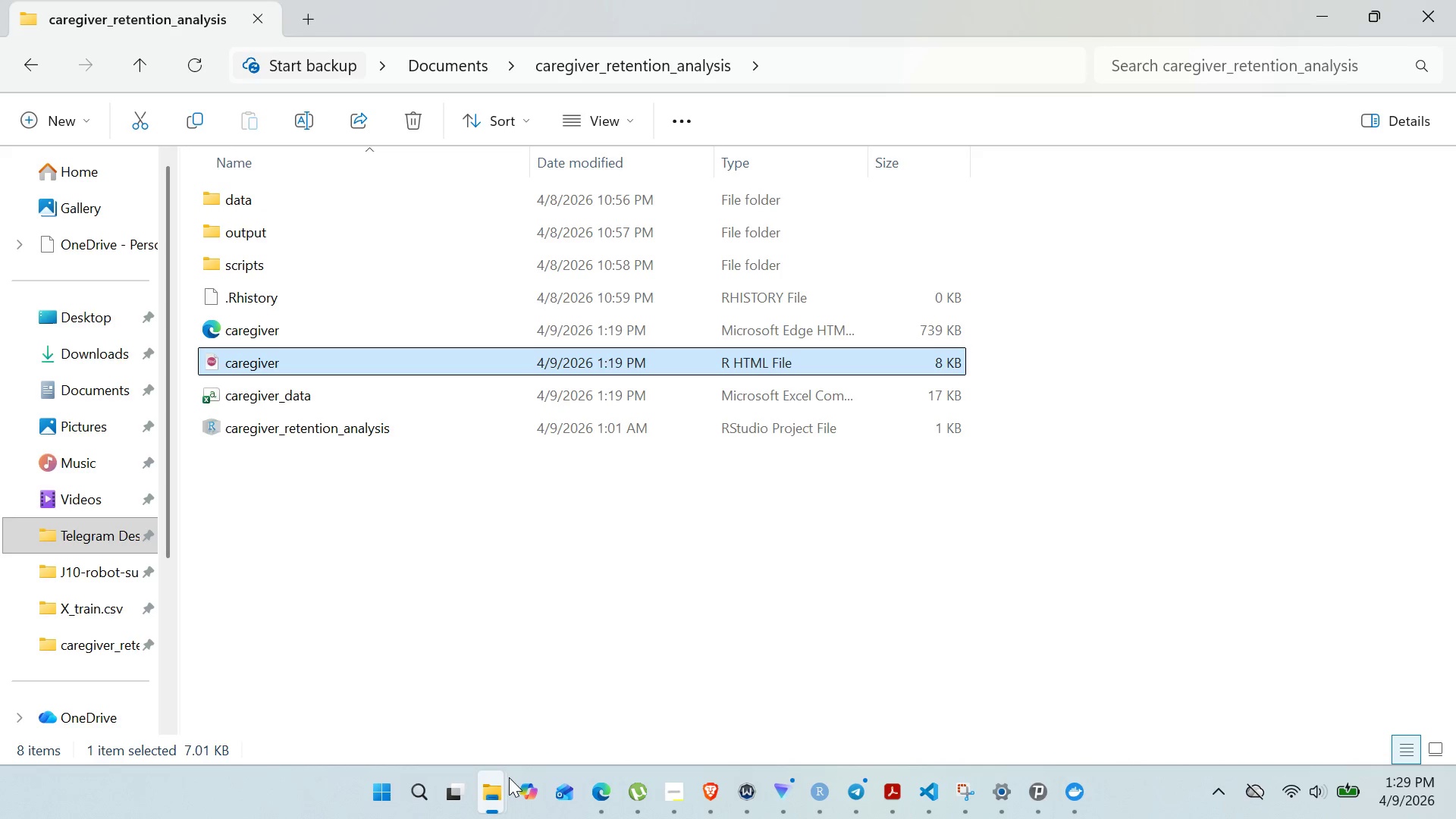 
left_click([501, 791])
 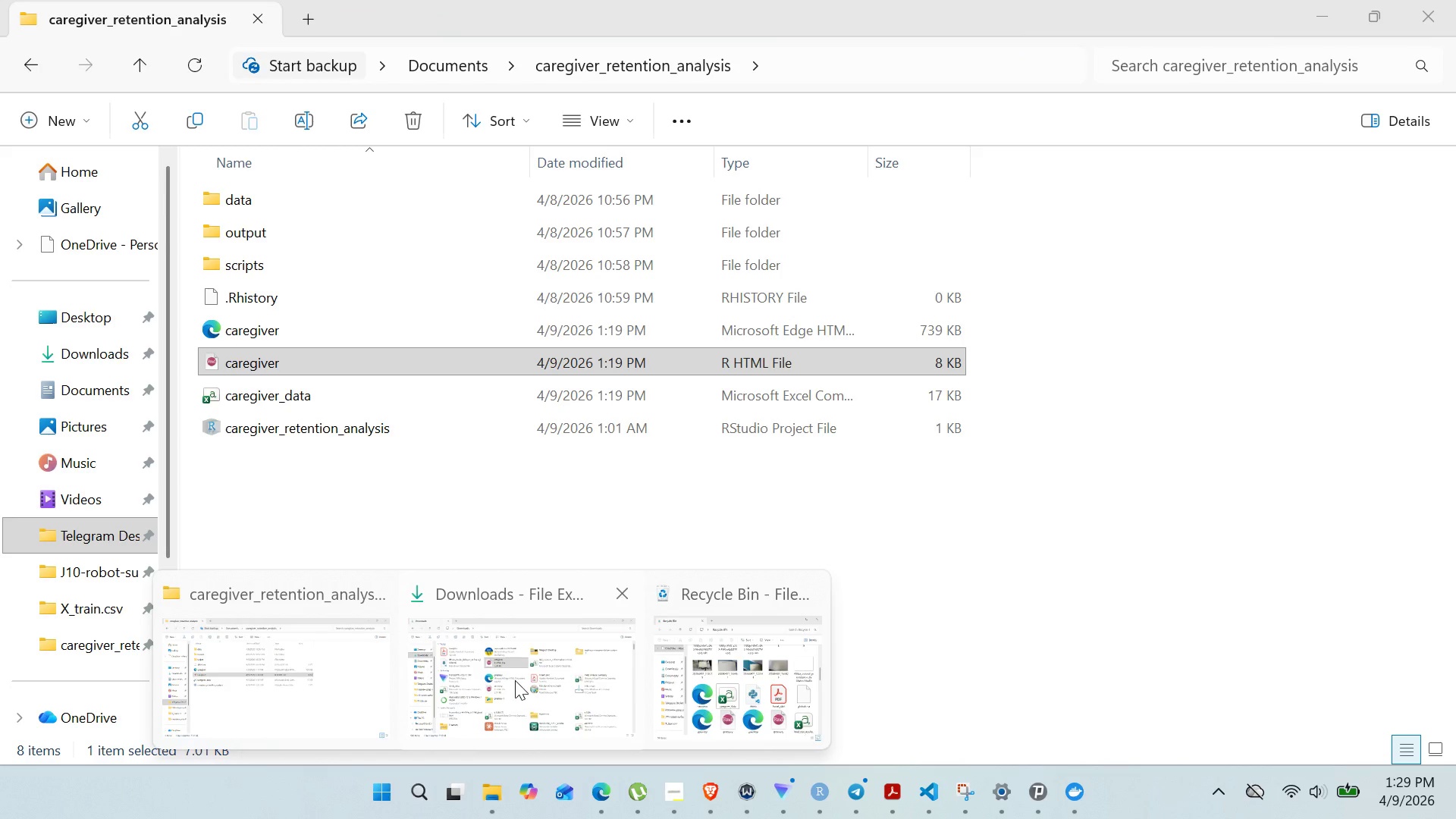 
left_click([515, 680])
 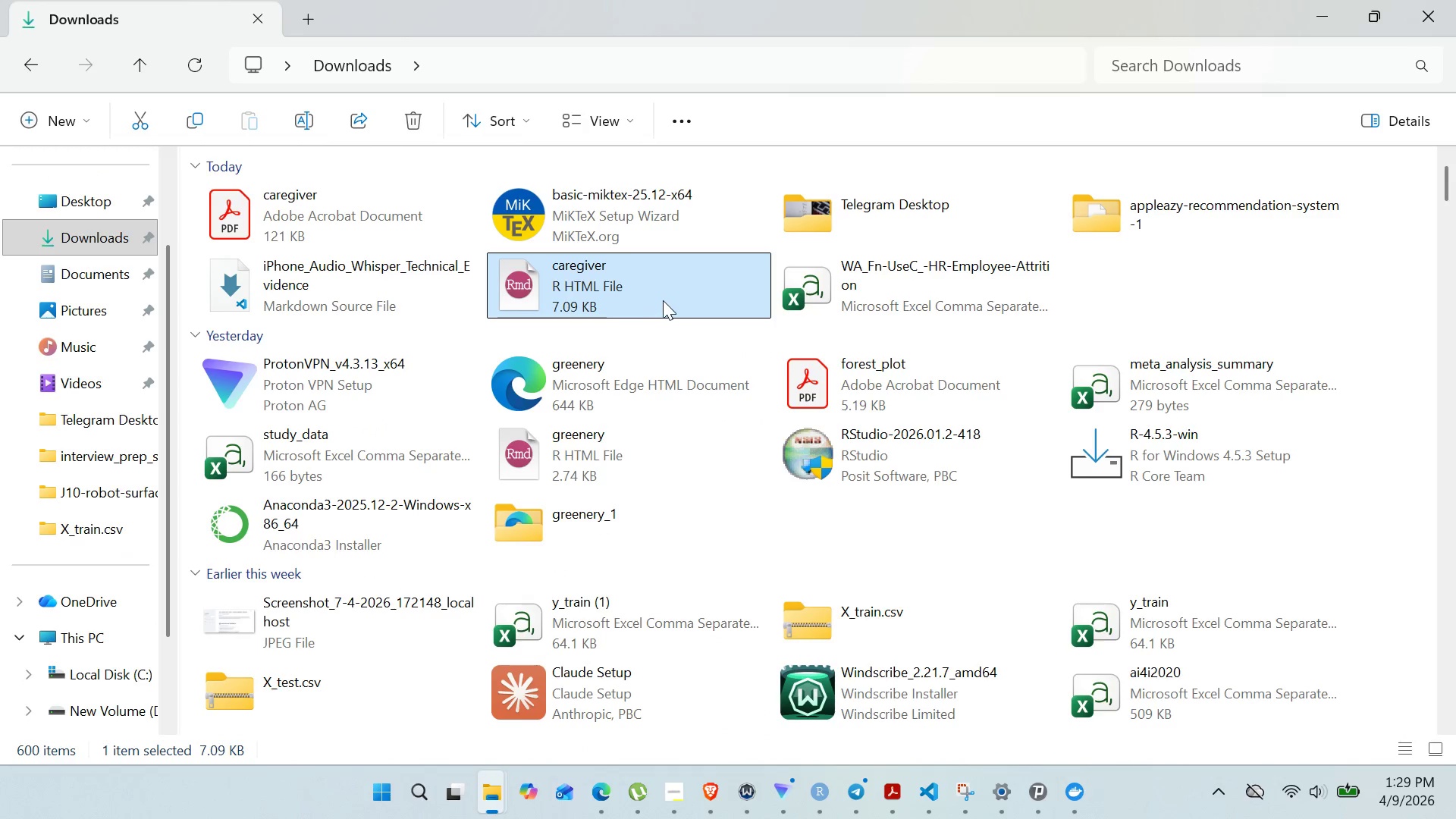 
mouse_move([836, 268])
 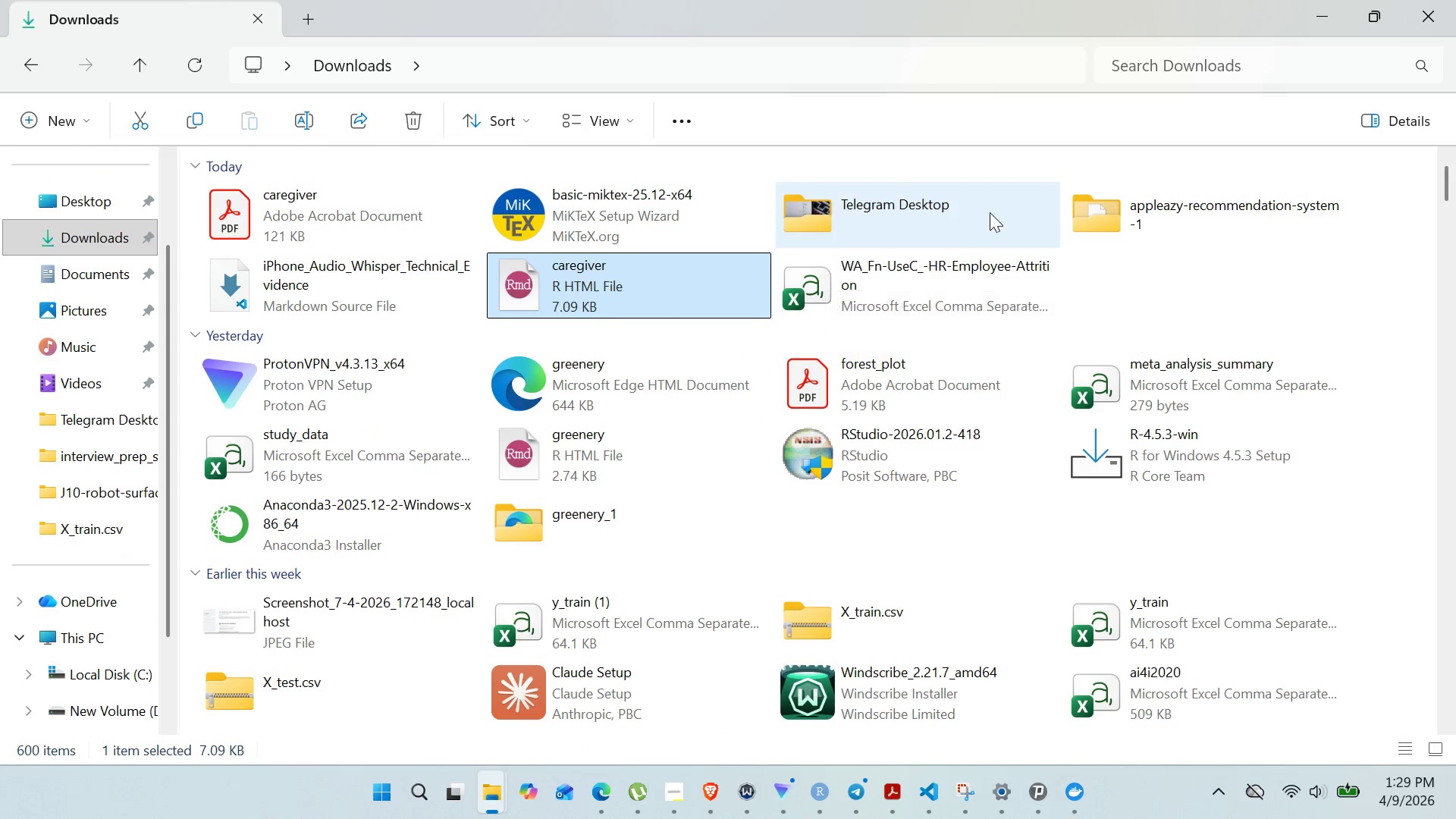 
mouse_move([1015, 209])
 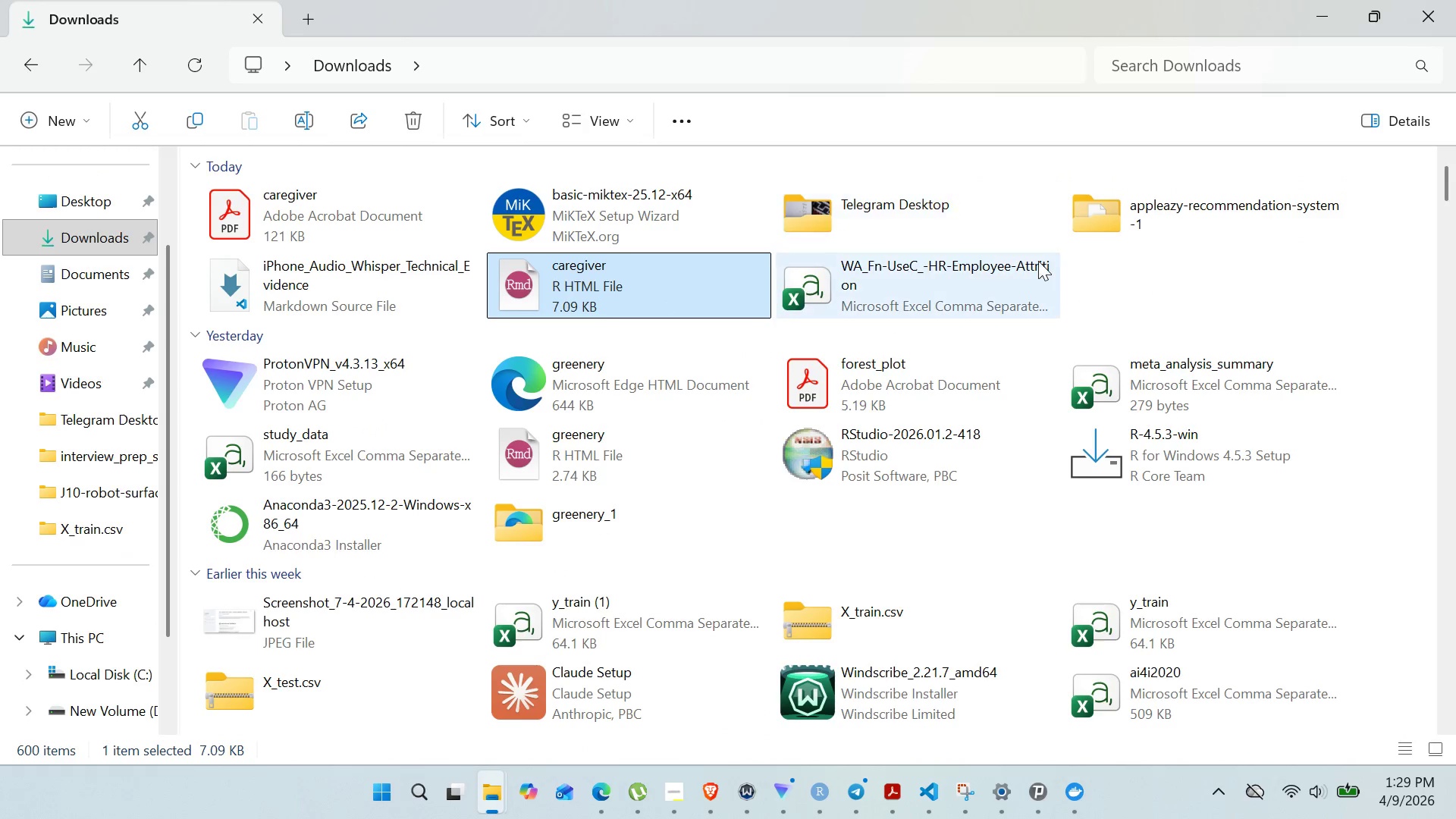 
left_click([1037, 262])
 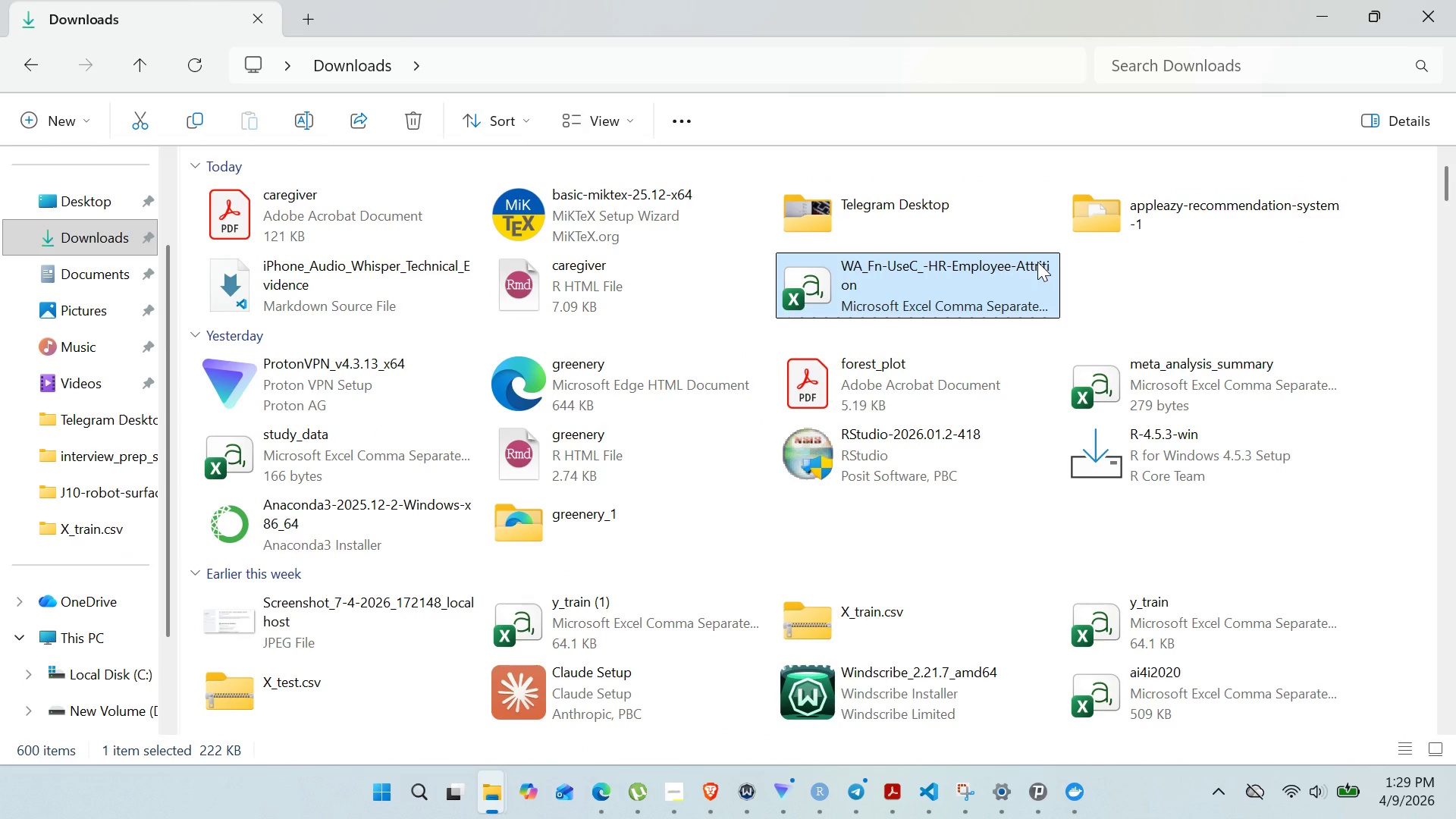 
right_click([1037, 262])
 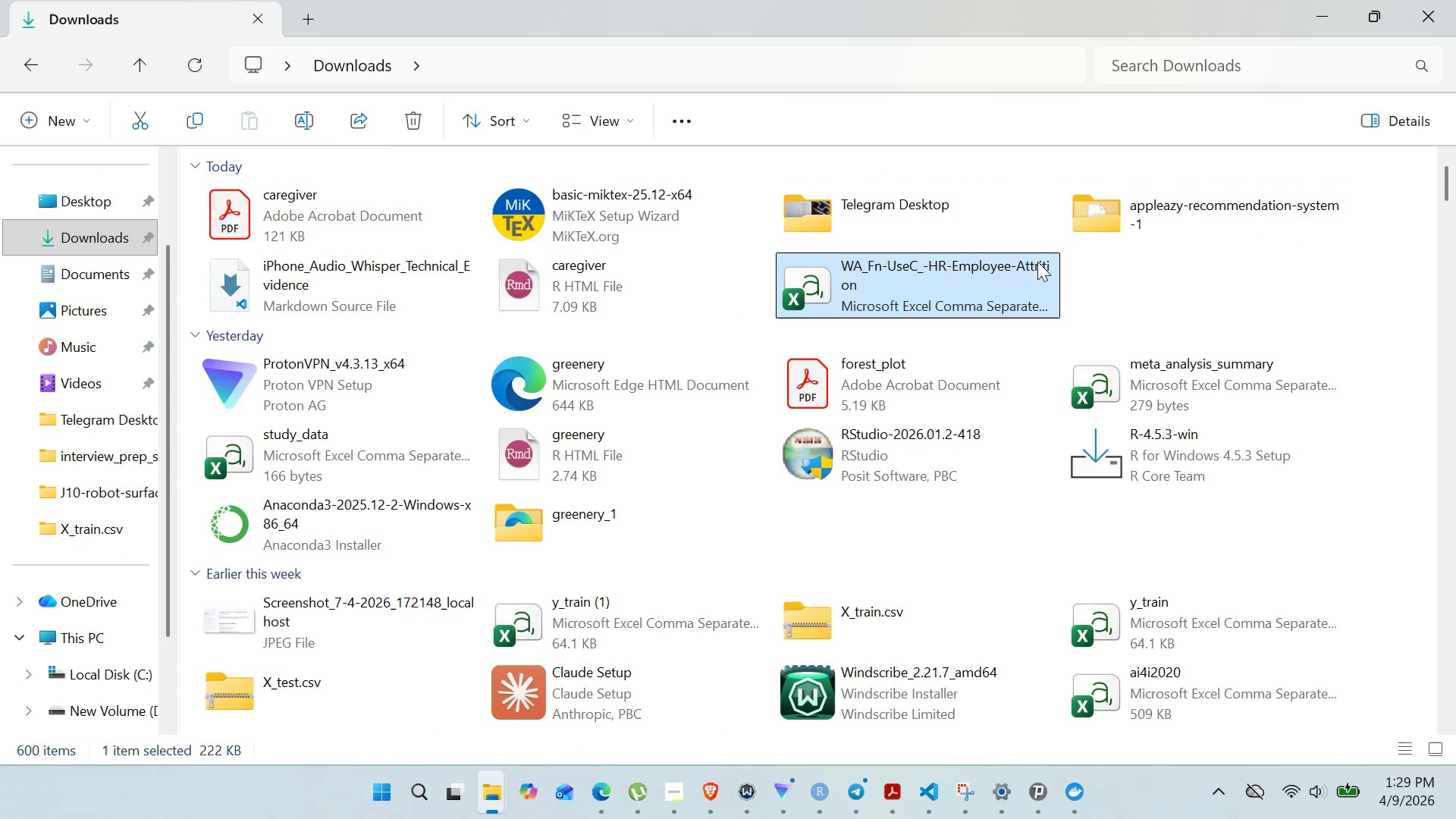 
right_click([1037, 262])
 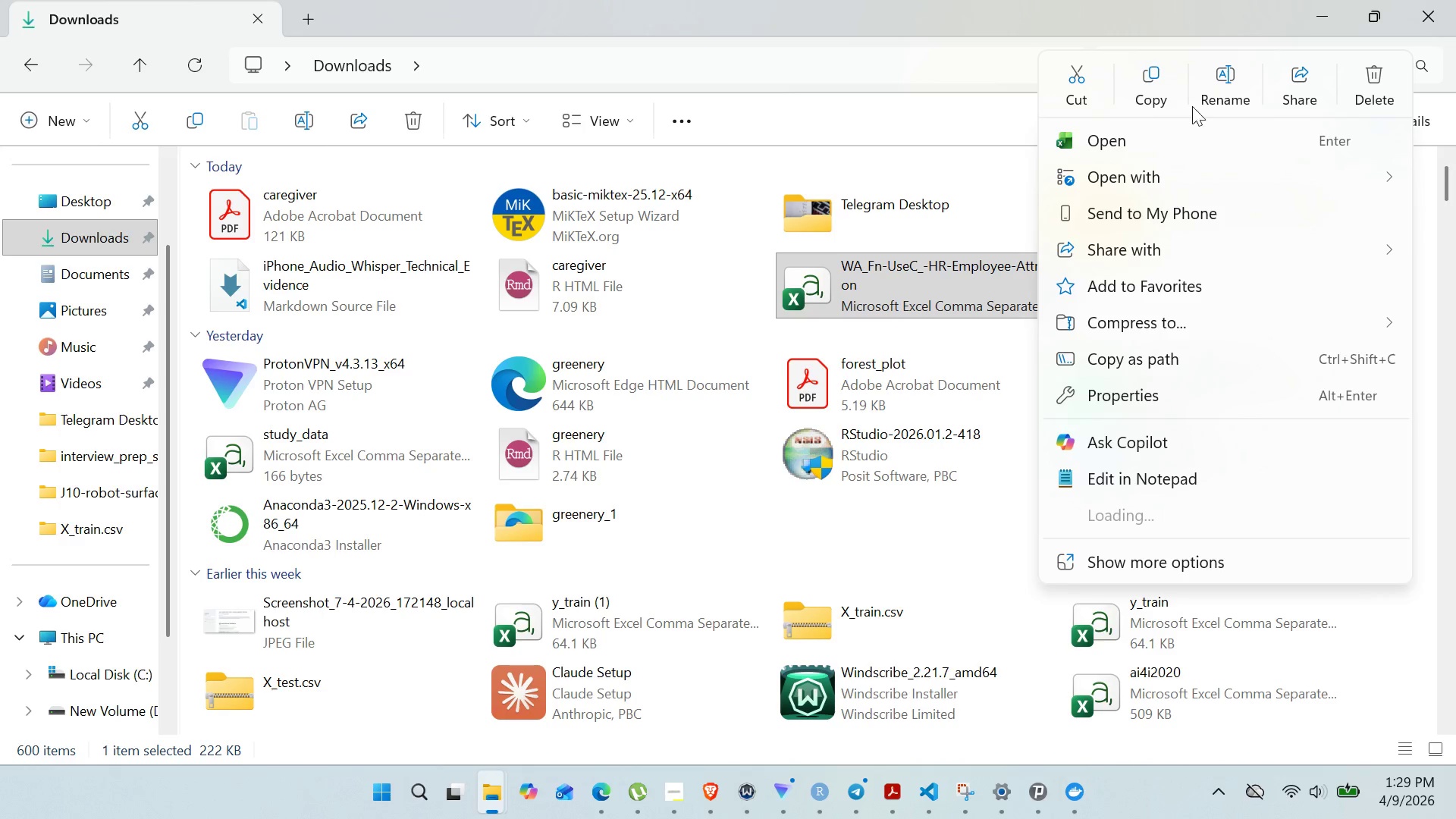 
left_click([1212, 99])
 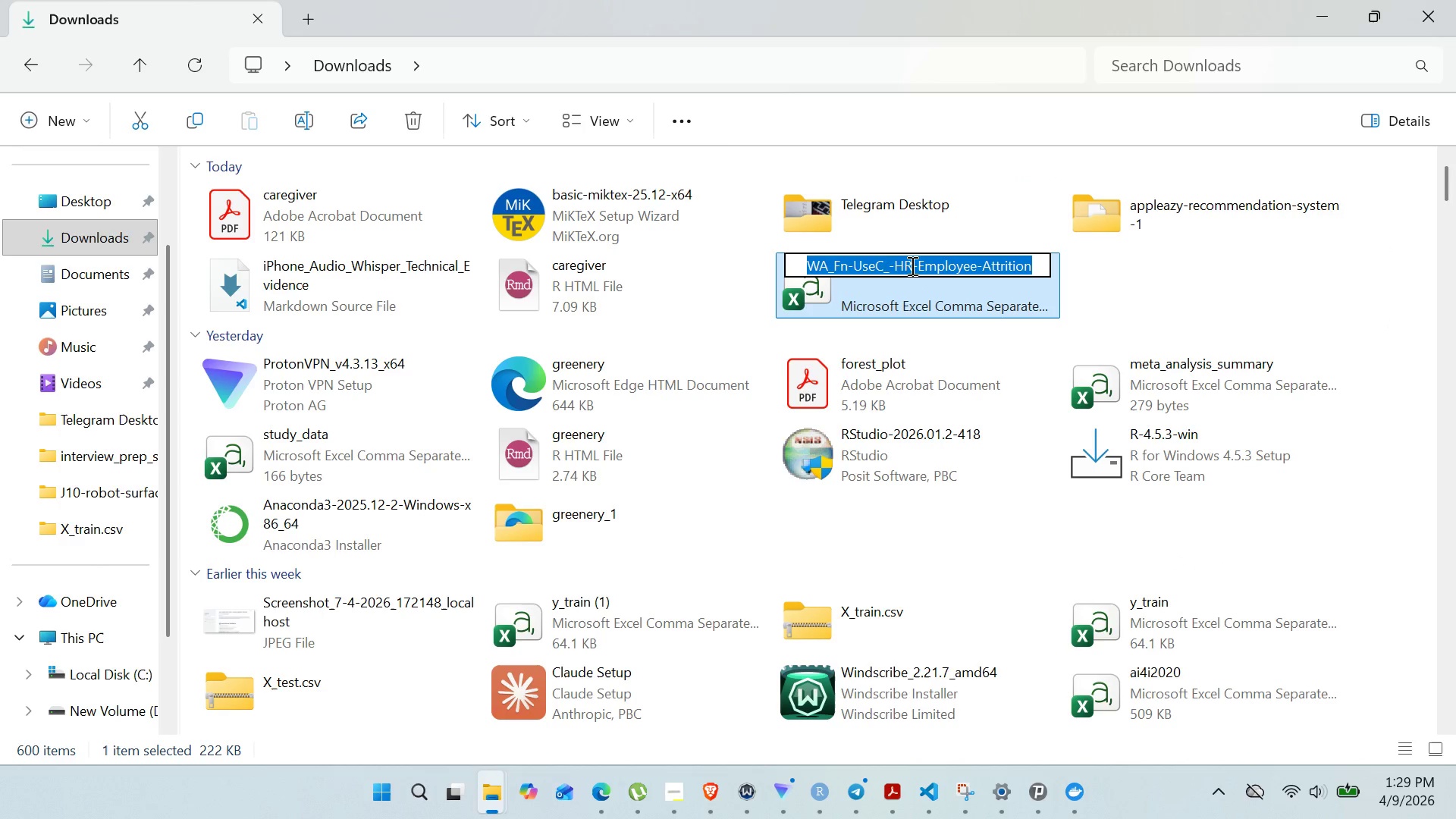 
left_click_drag(start_coordinate=[918, 269], to_coordinate=[800, 275])
 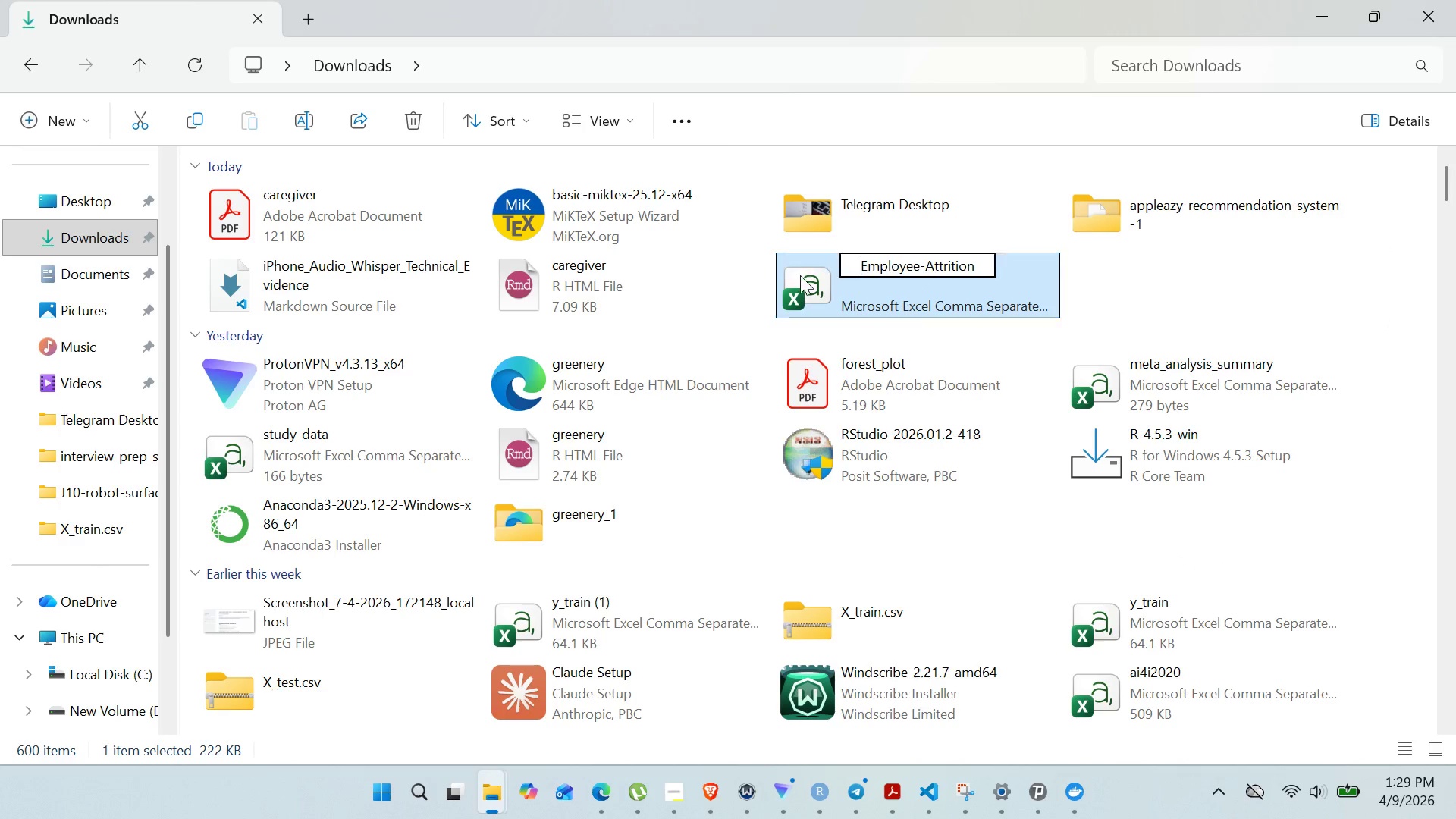 
key(Backspace)
 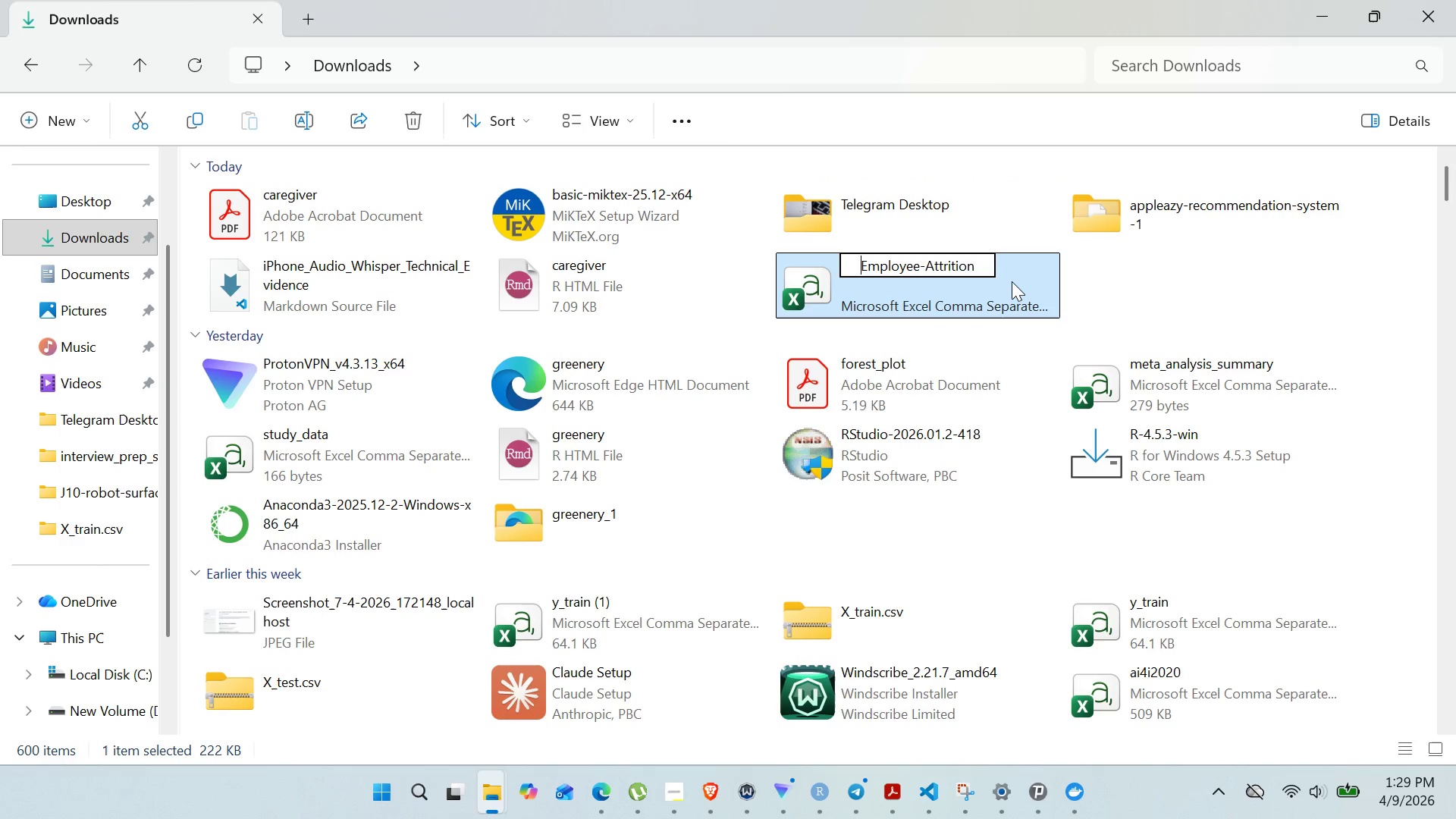 
key(Enter)
 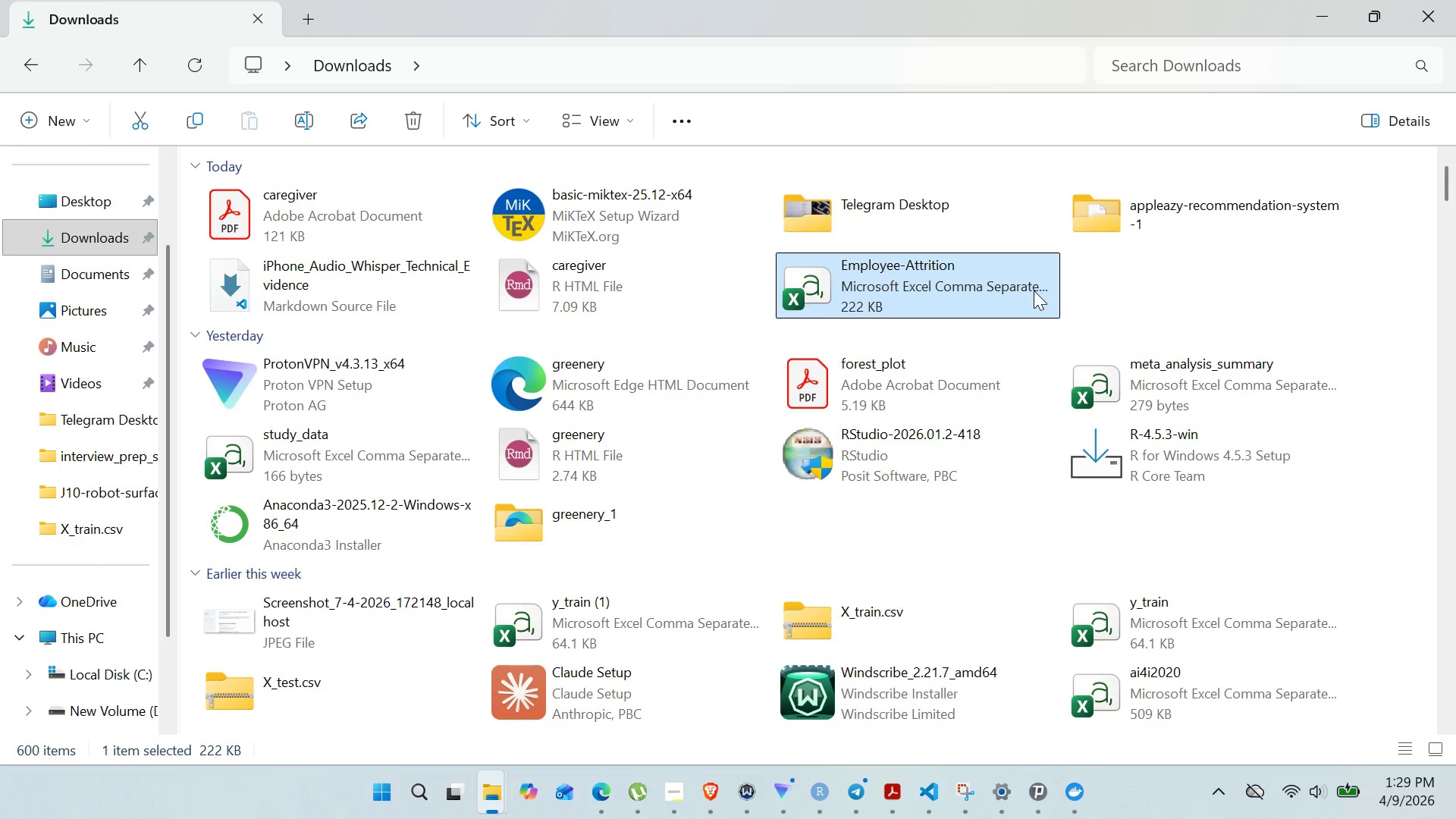 
right_click([1034, 290])
 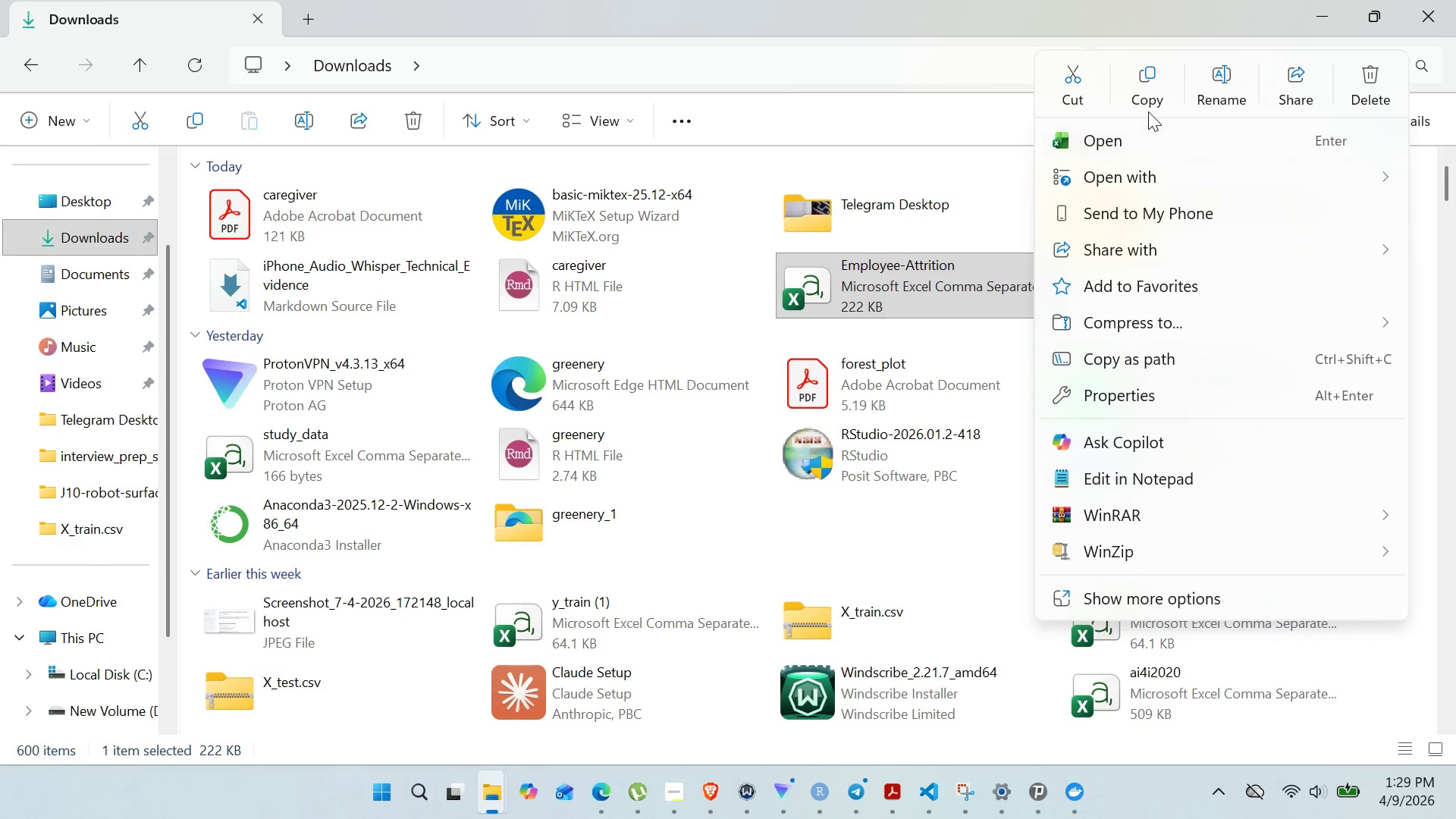 
left_click([1149, 100])
 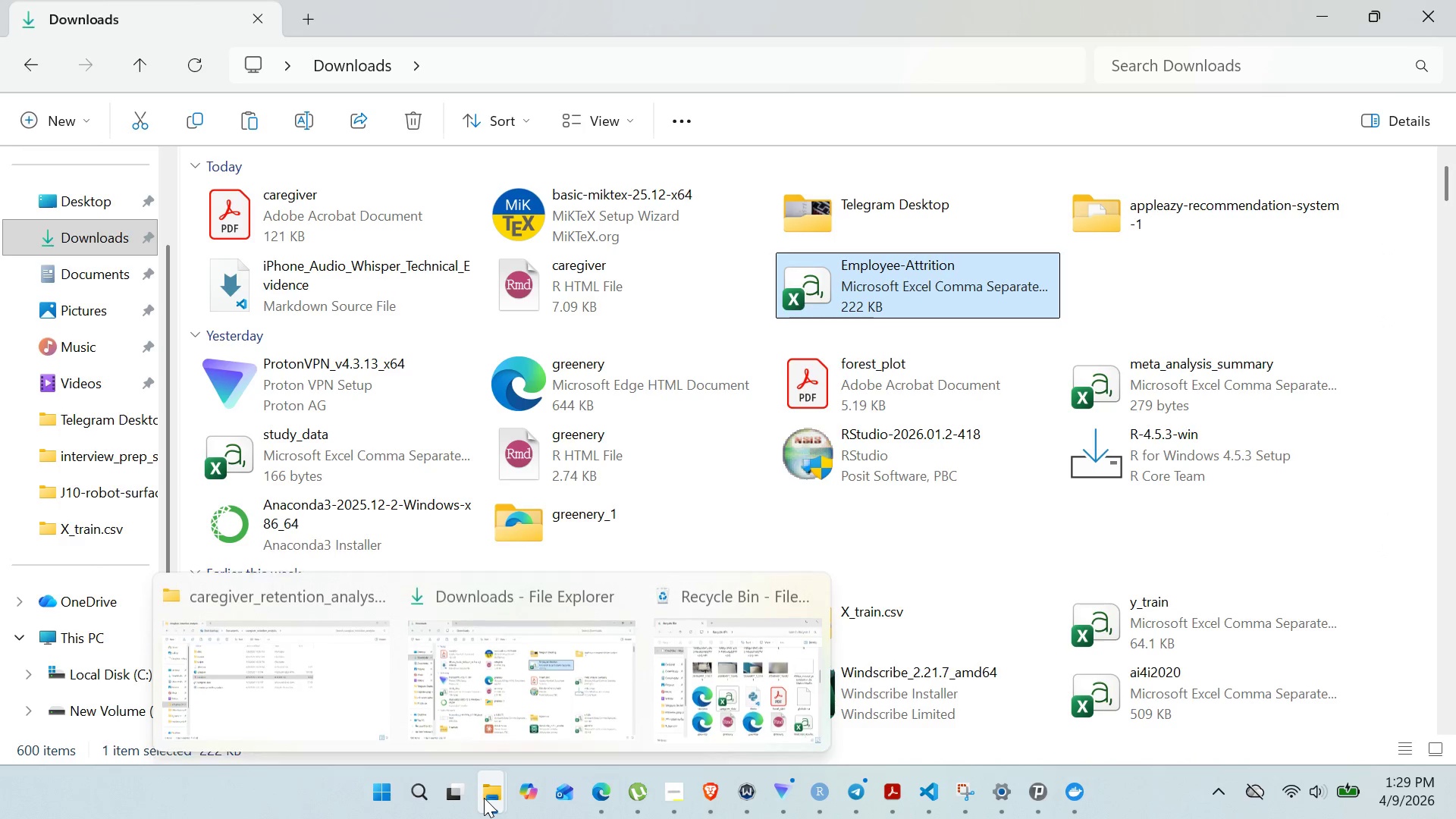 
left_click([220, 700])
 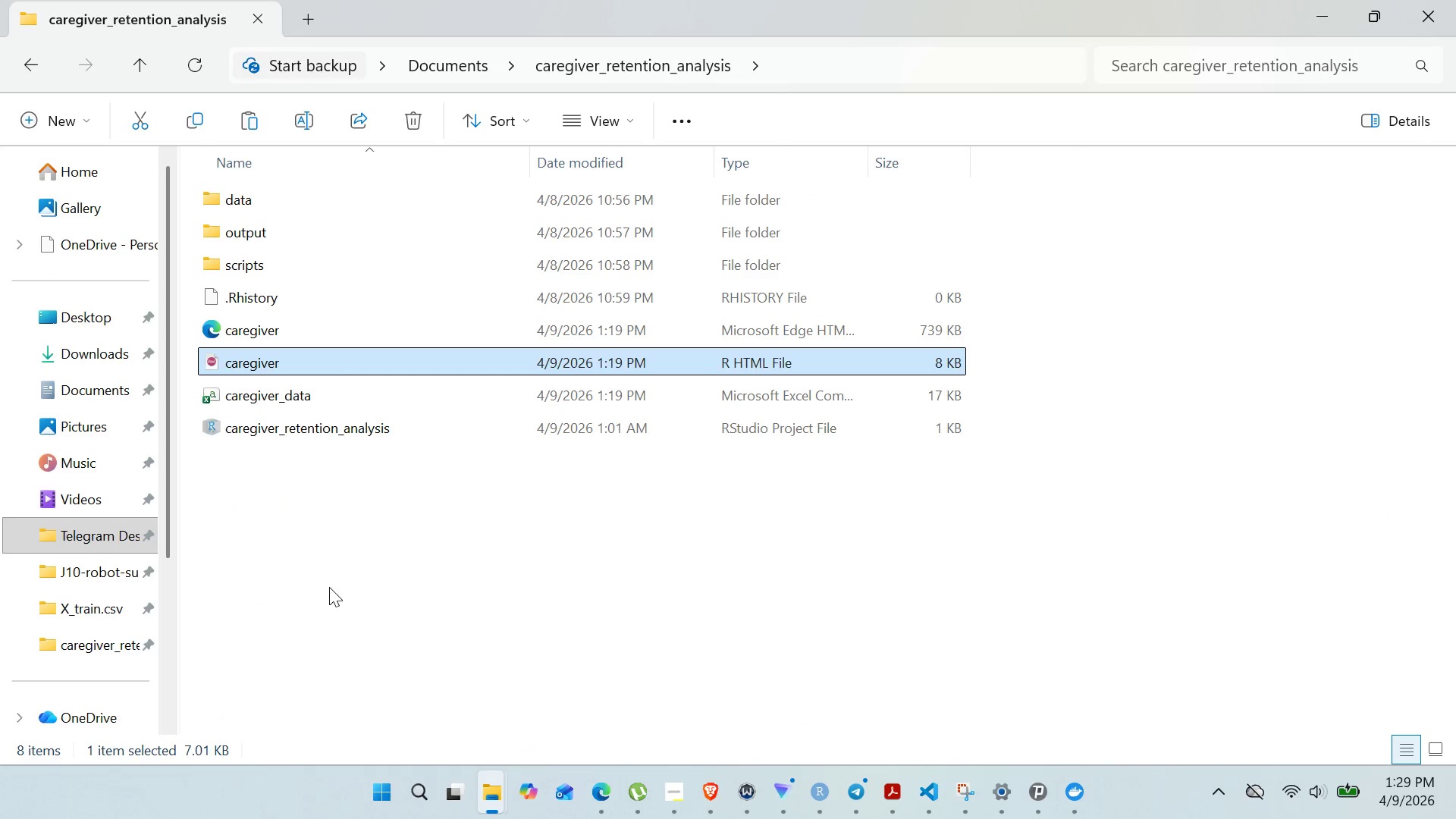 
left_click([329, 587])
 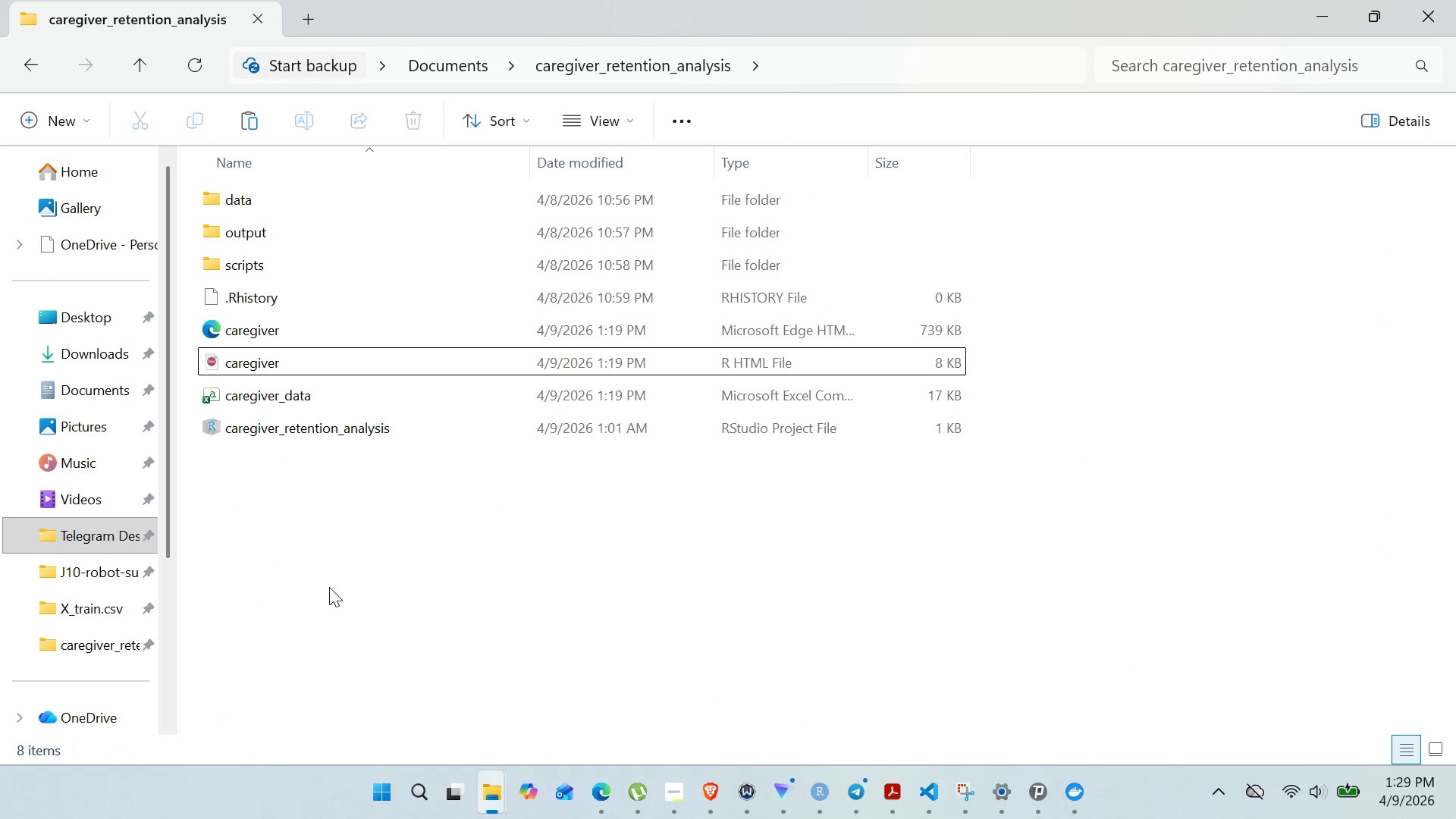 
right_click([329, 587])
 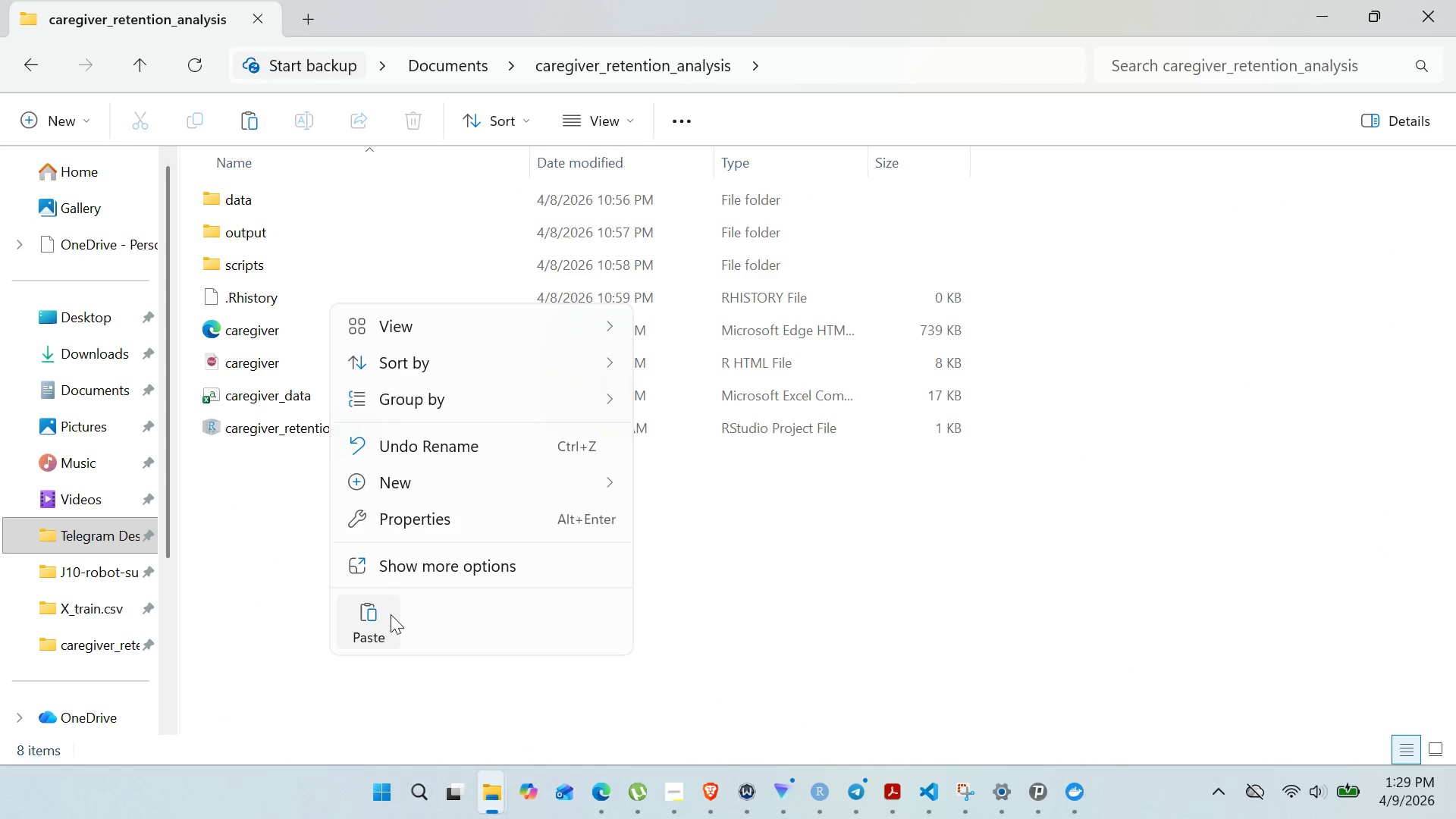 
left_click([391, 614])
 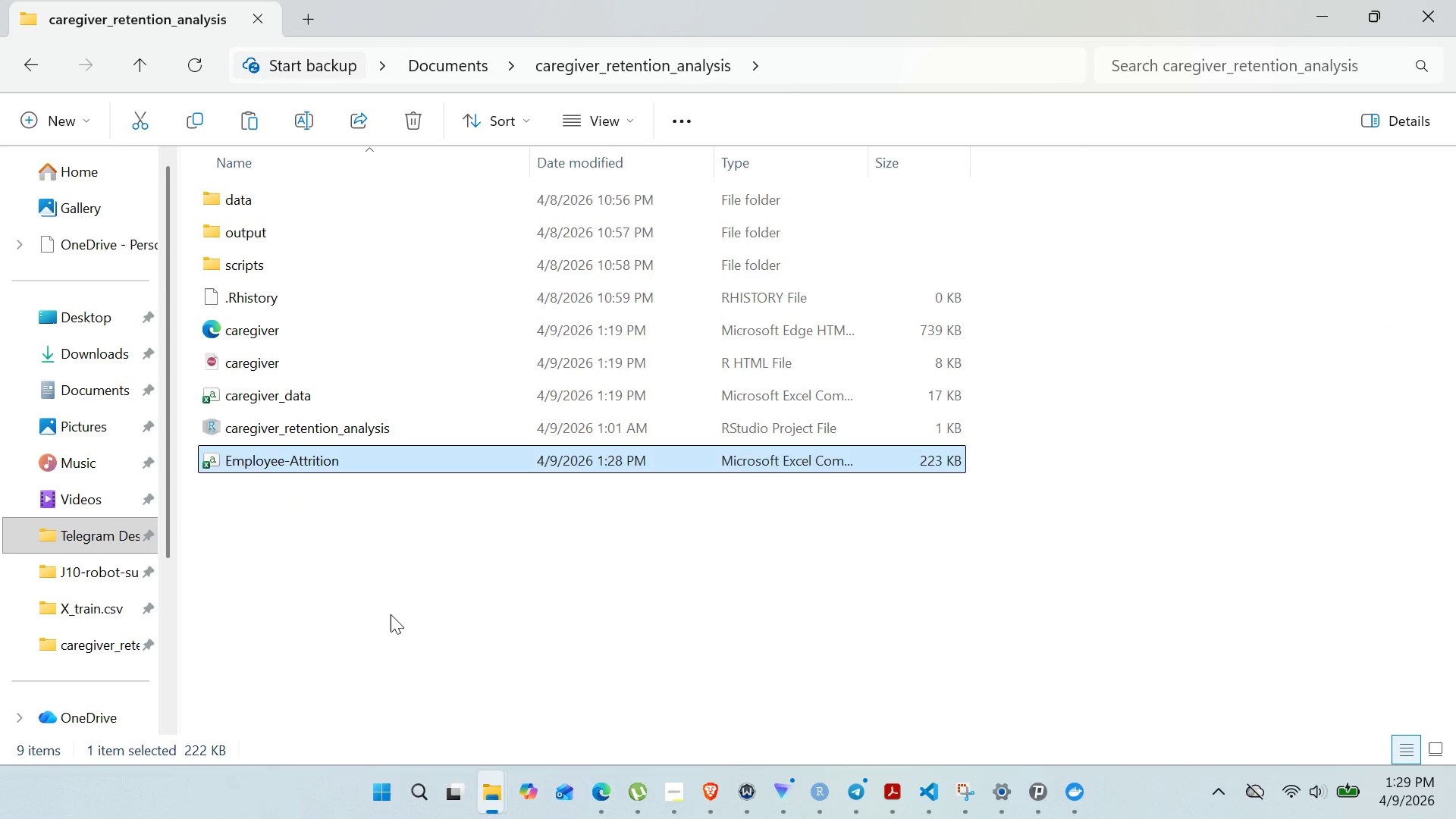 
key(Alt+Tab)
 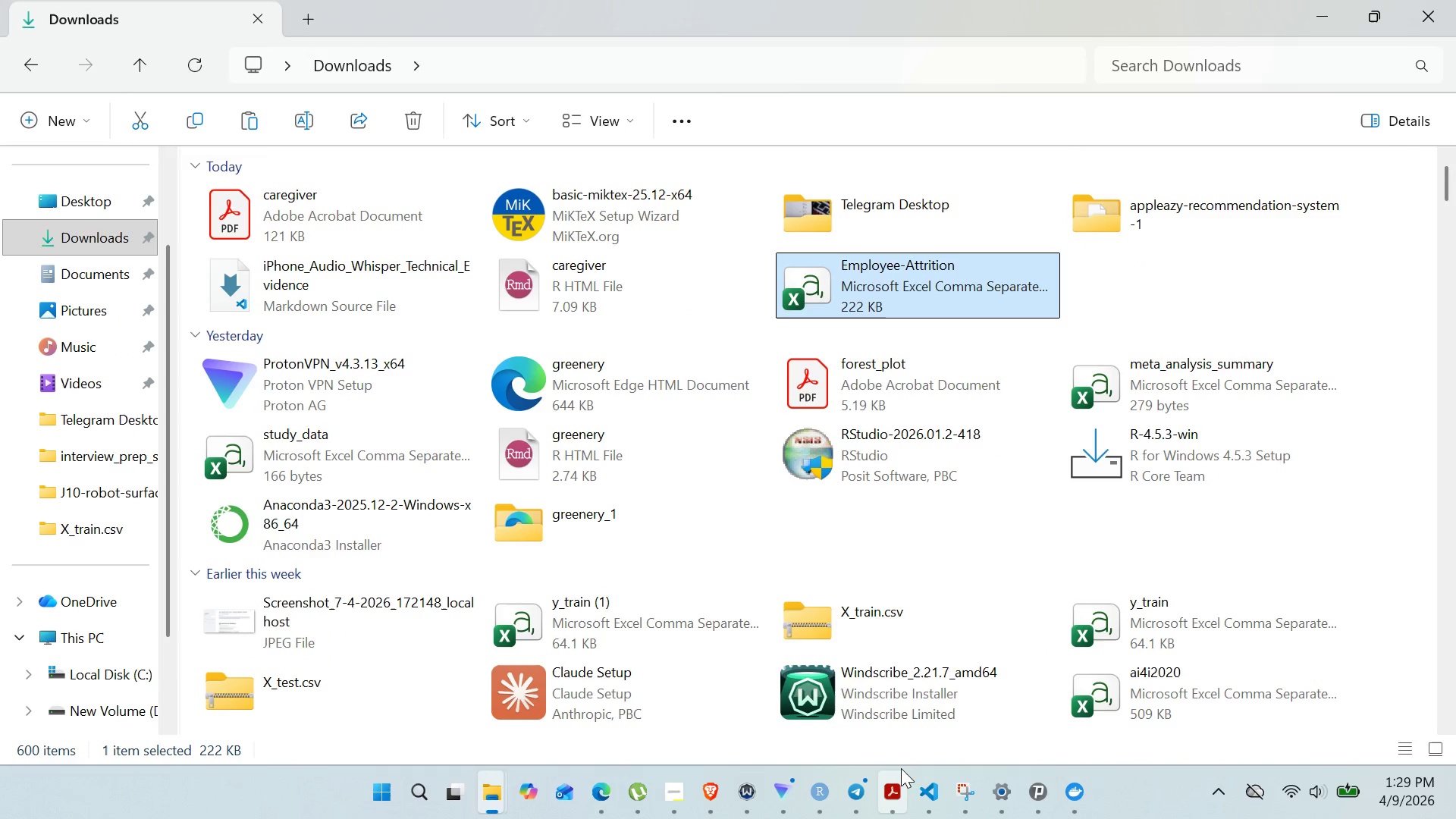 
left_click([919, 783])
 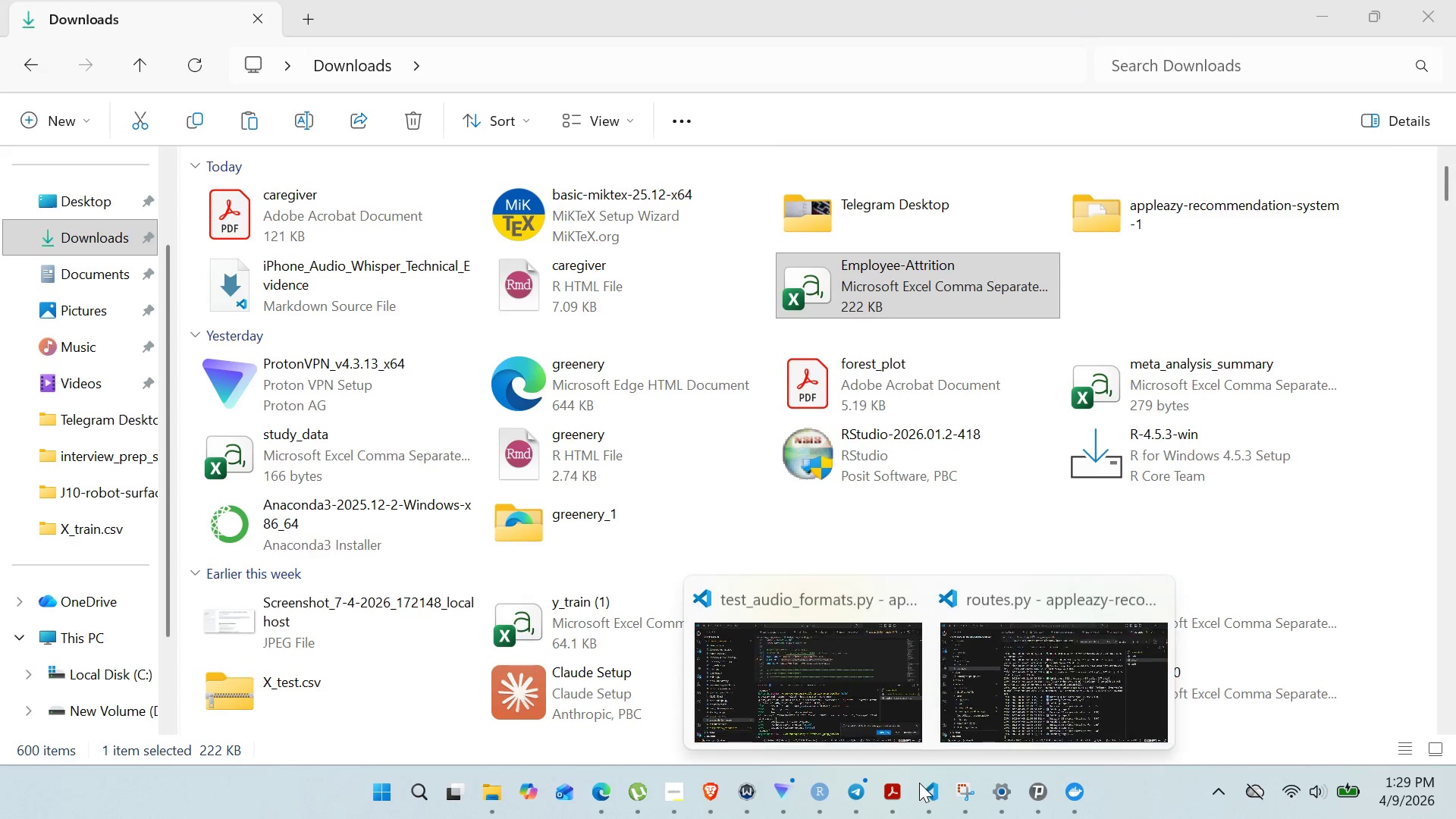 
mouse_move([843, 695])
 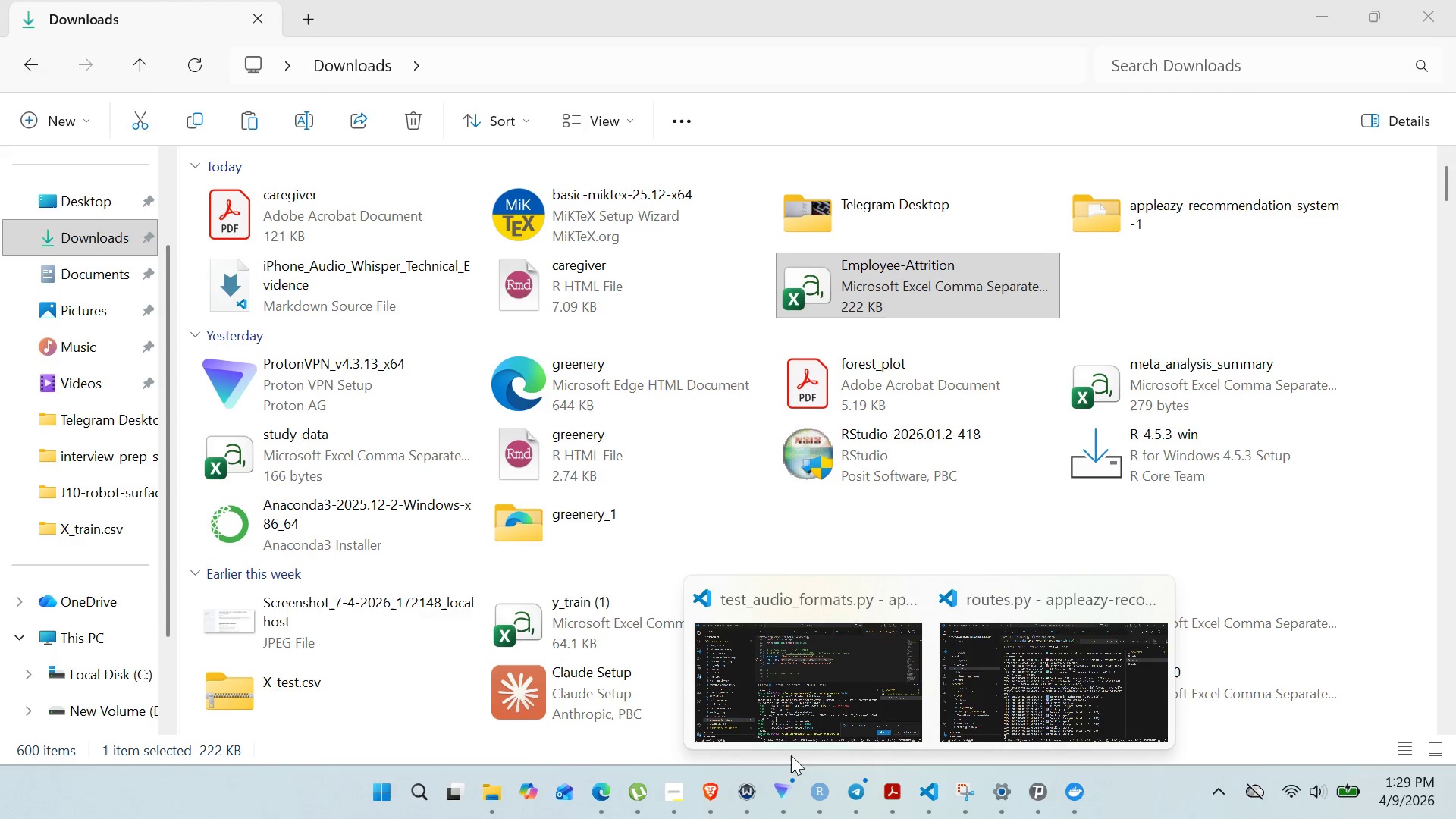 
left_click([836, 795])
 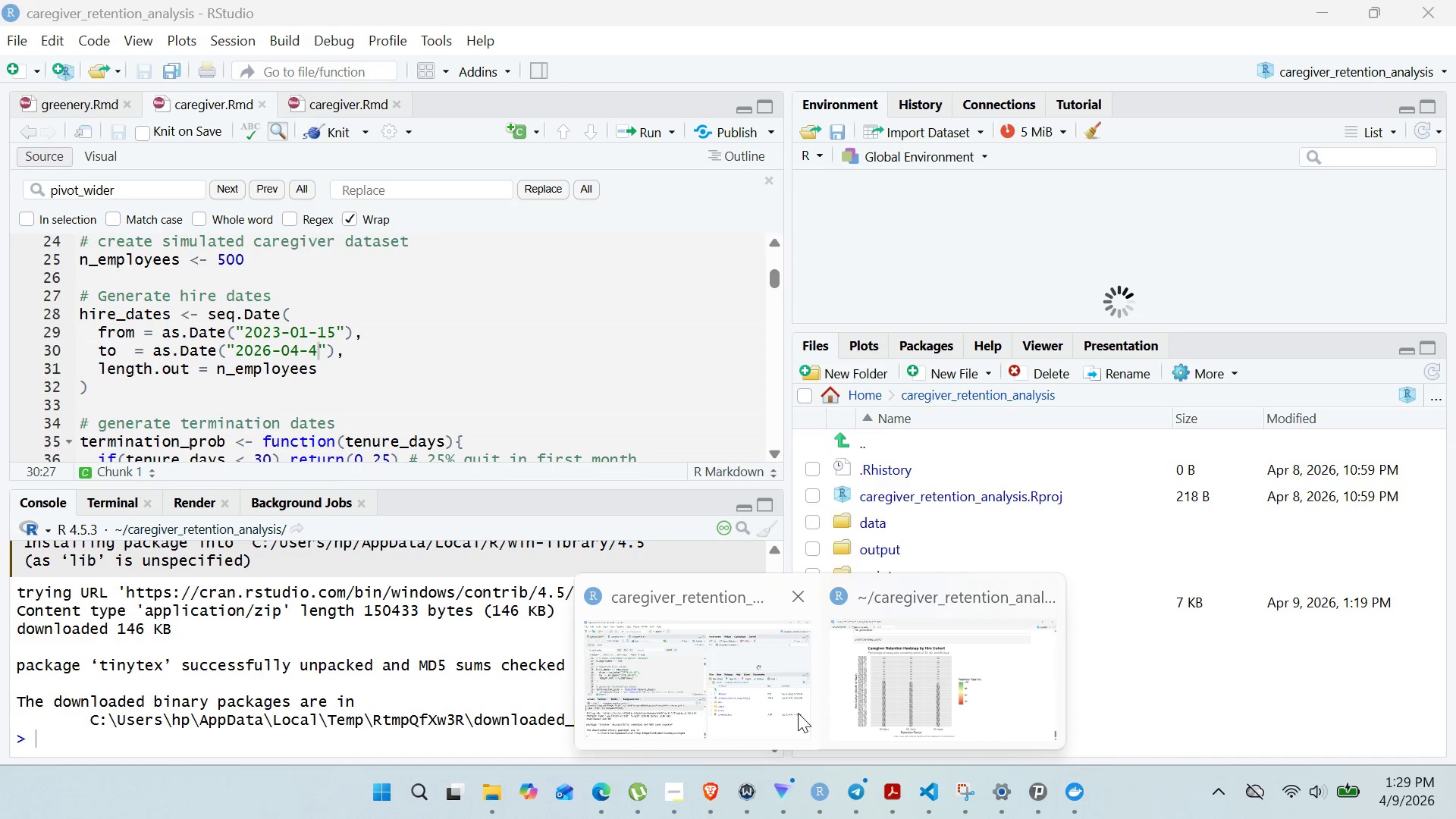 
left_click([798, 713])
 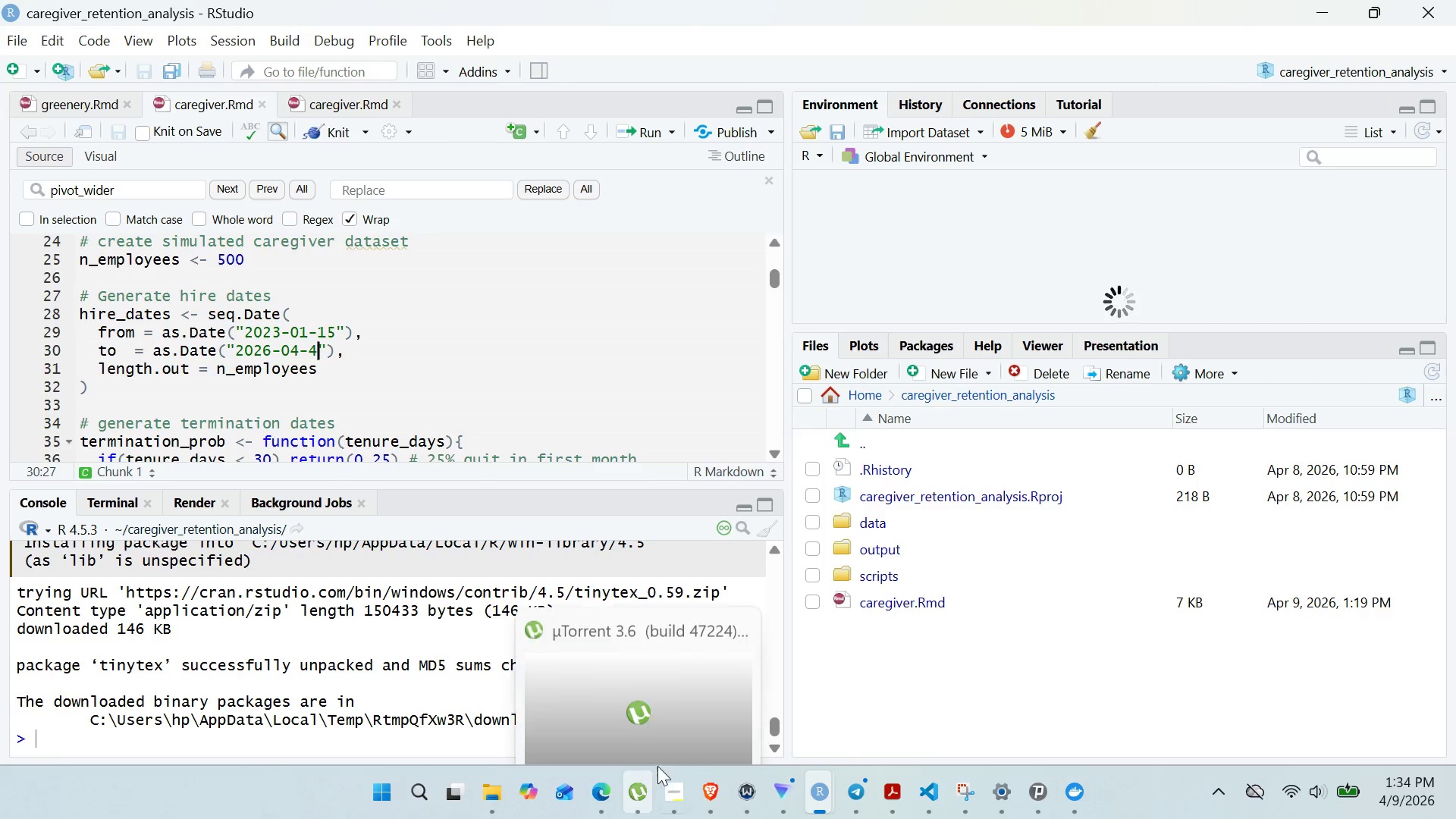 
wait(259.38)
 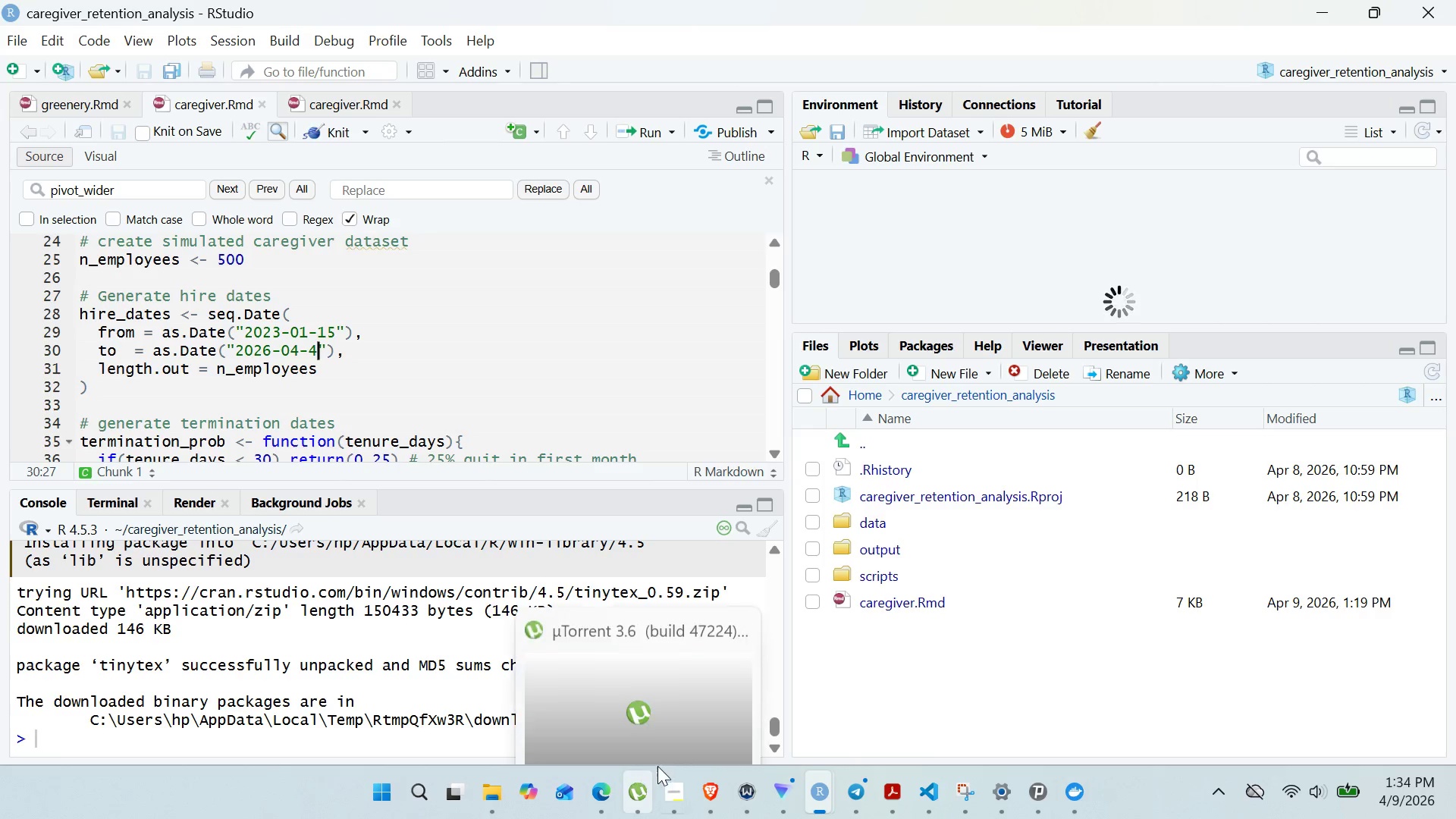 
left_click([447, 327])
 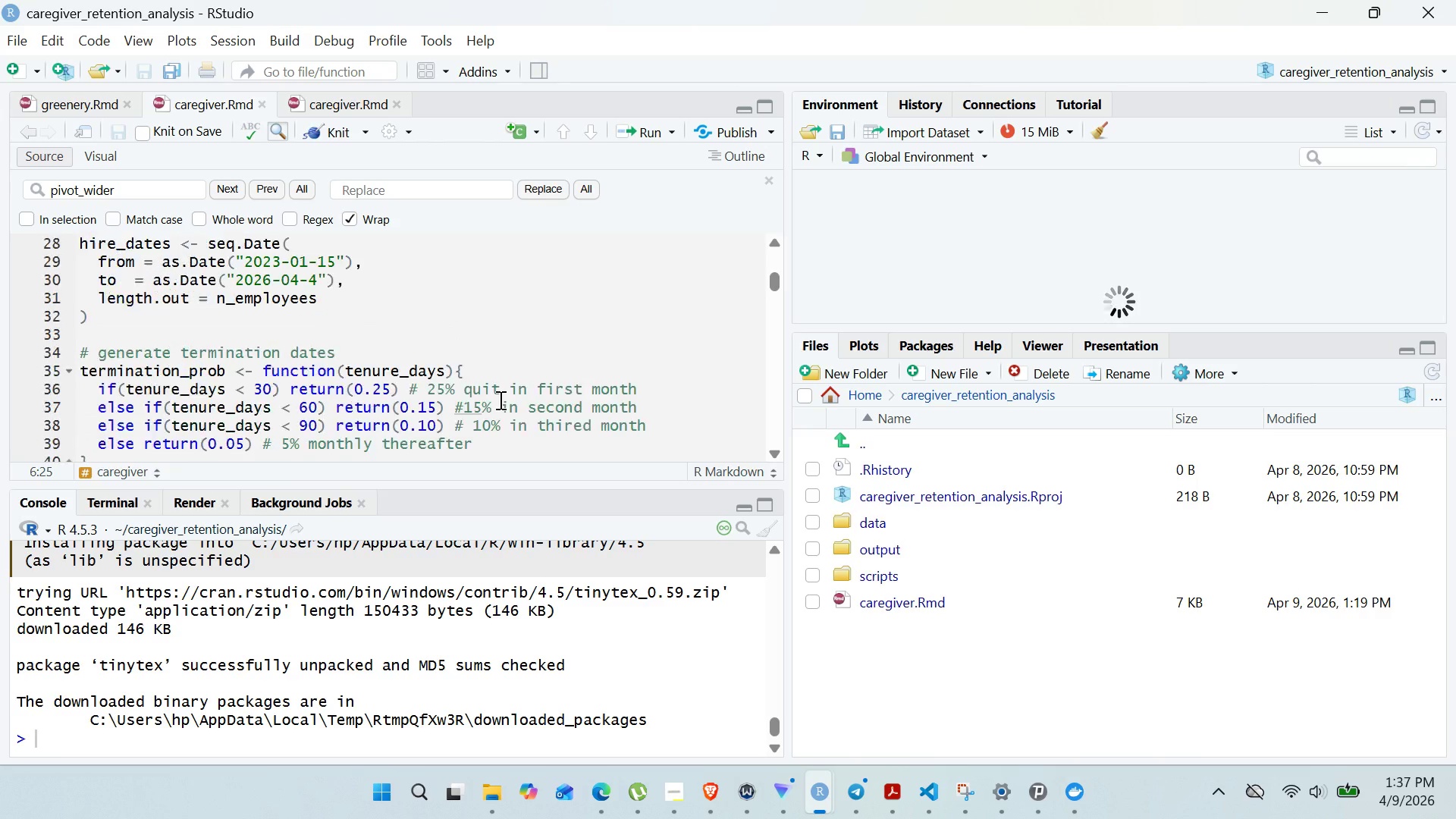 
wait(212.26)
 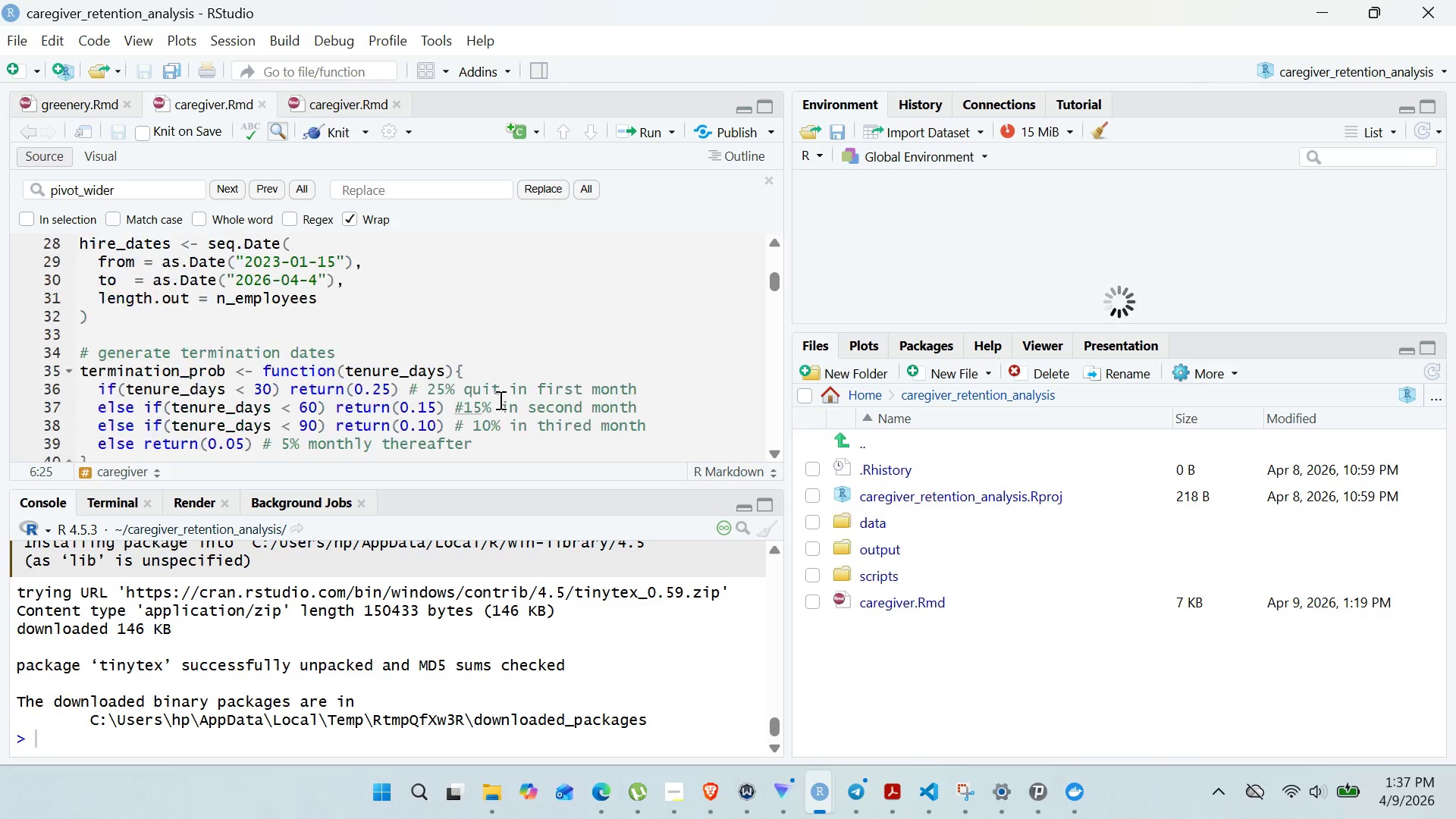 
mouse_move([615, 795])
 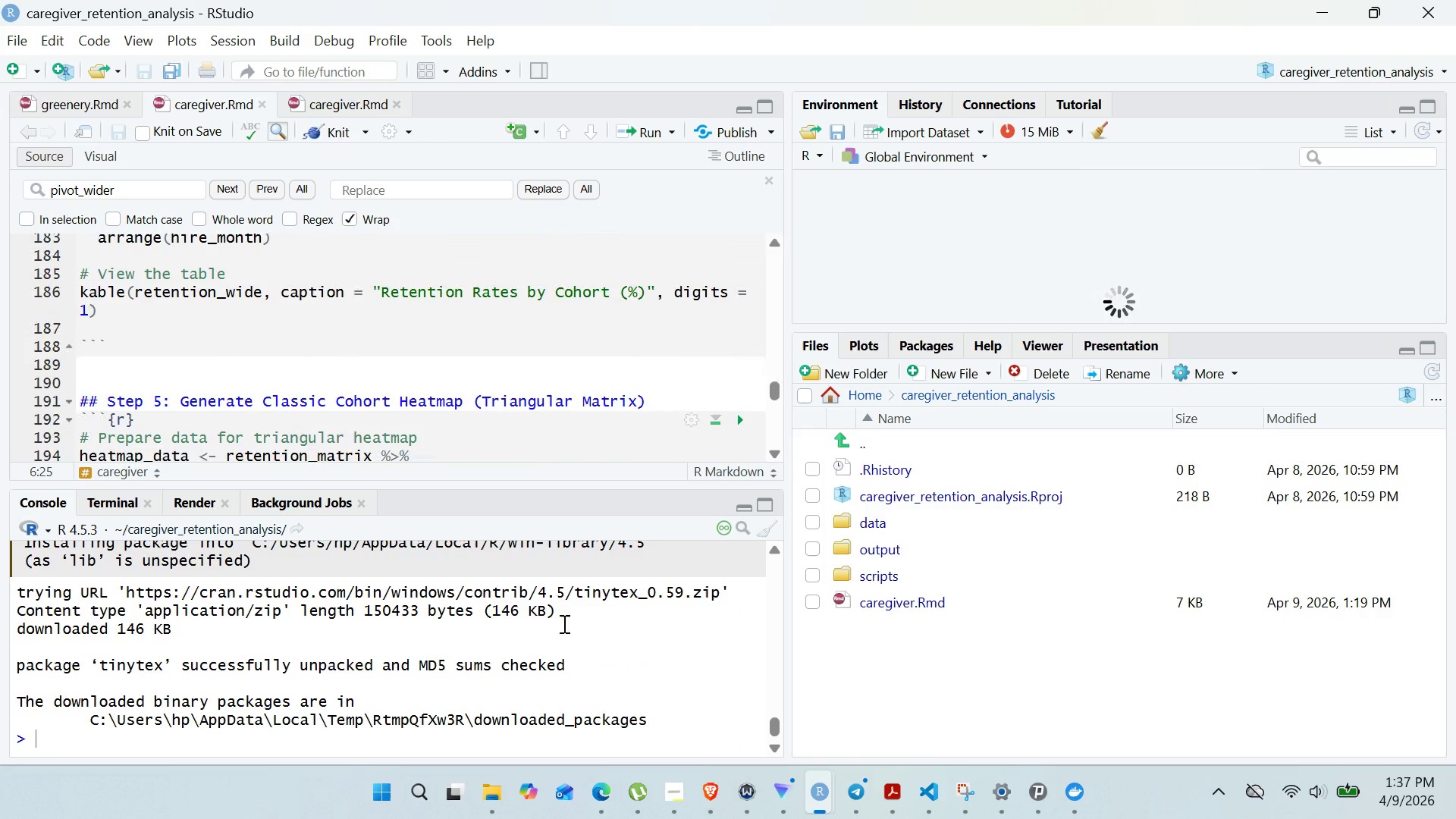 
wait(6.39)
 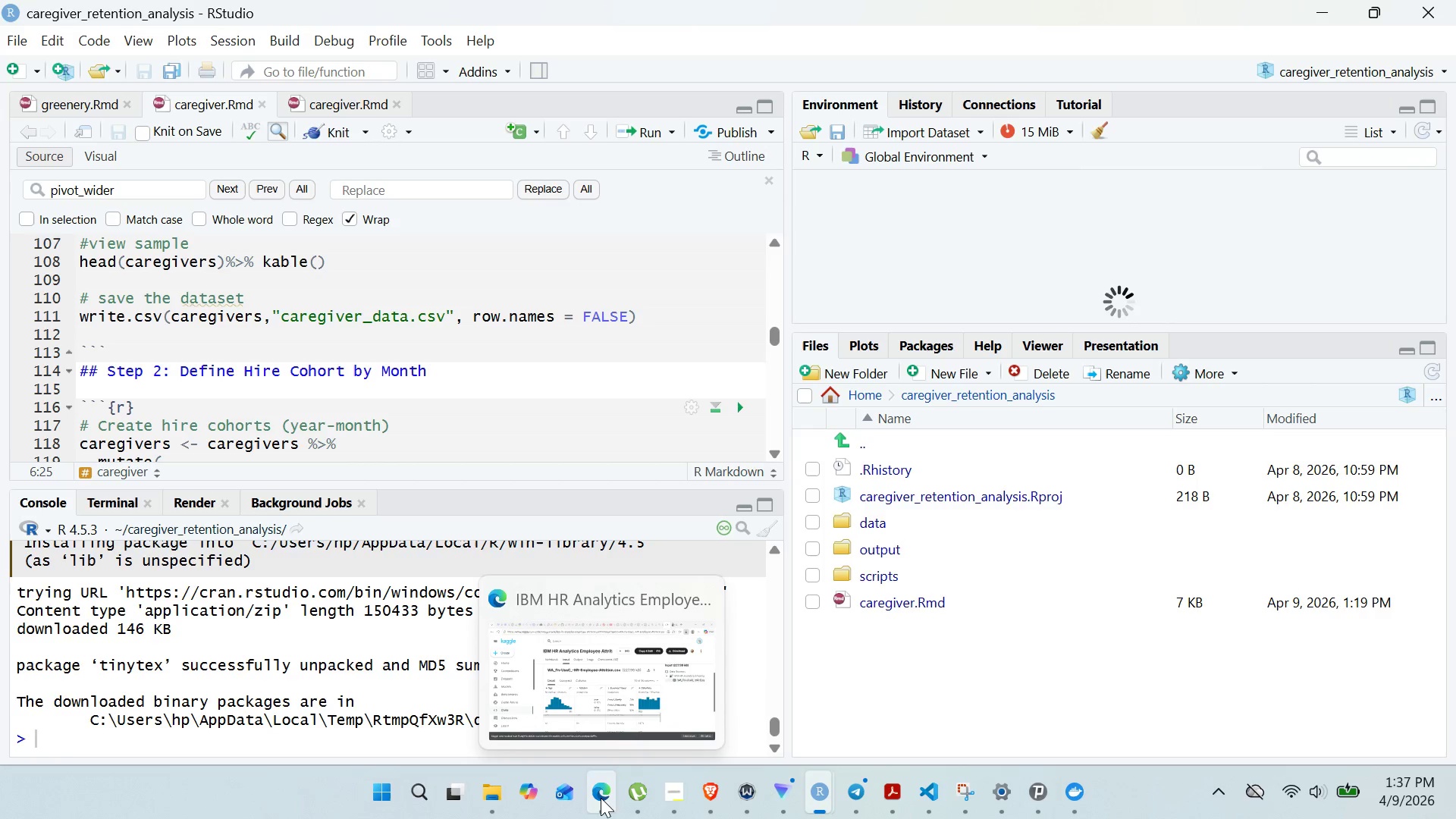 
mouse_move([664, 771])
 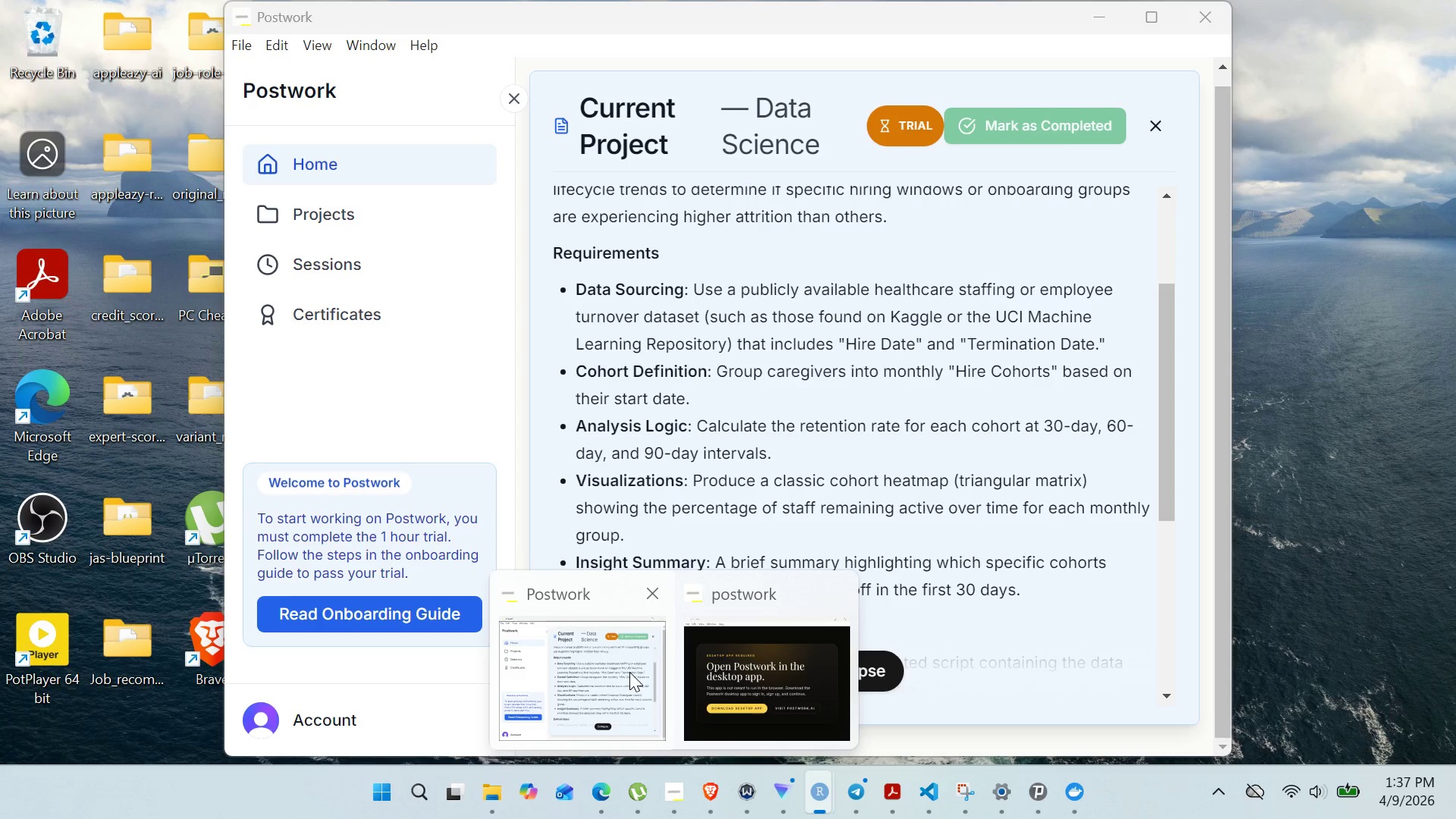 
left_click([629, 672])